 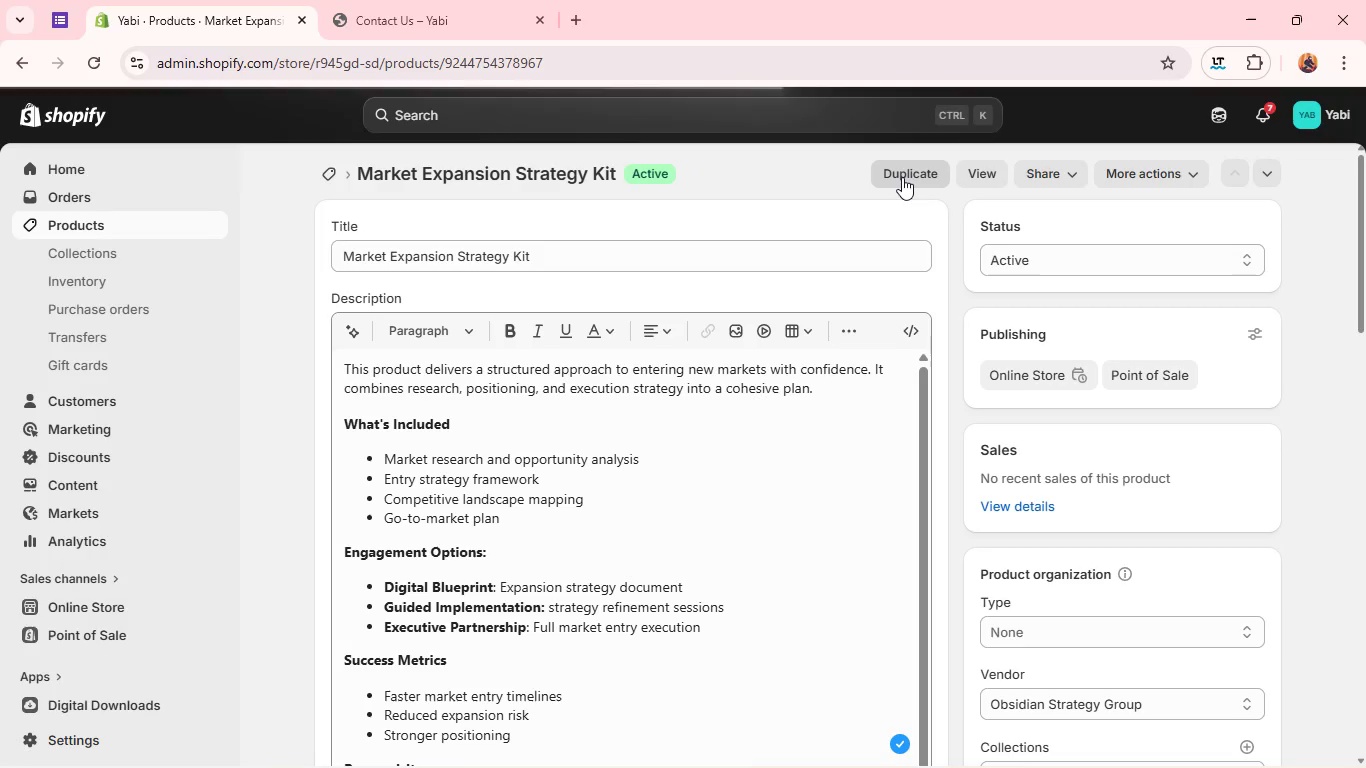 
left_click([927, 658])
 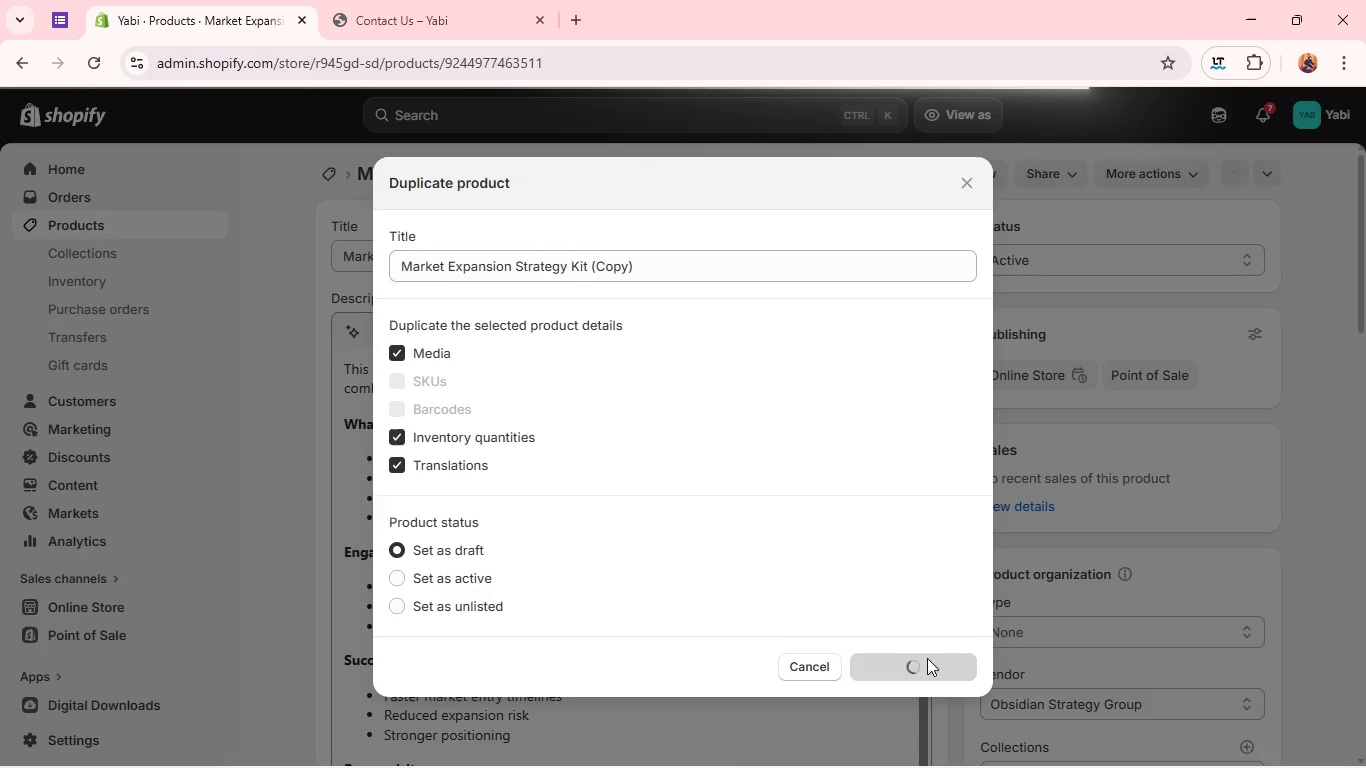 
wait(13.2)
 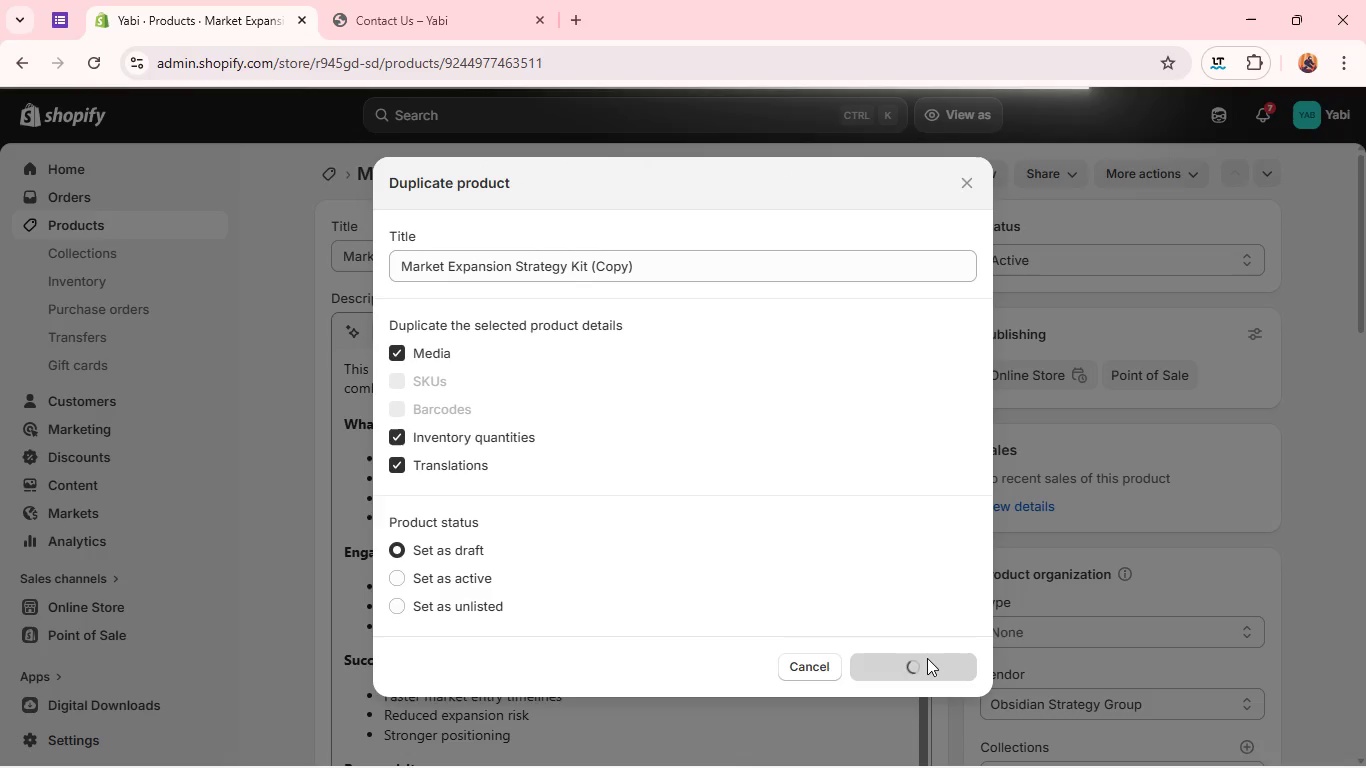 
double_click([524, 245])
 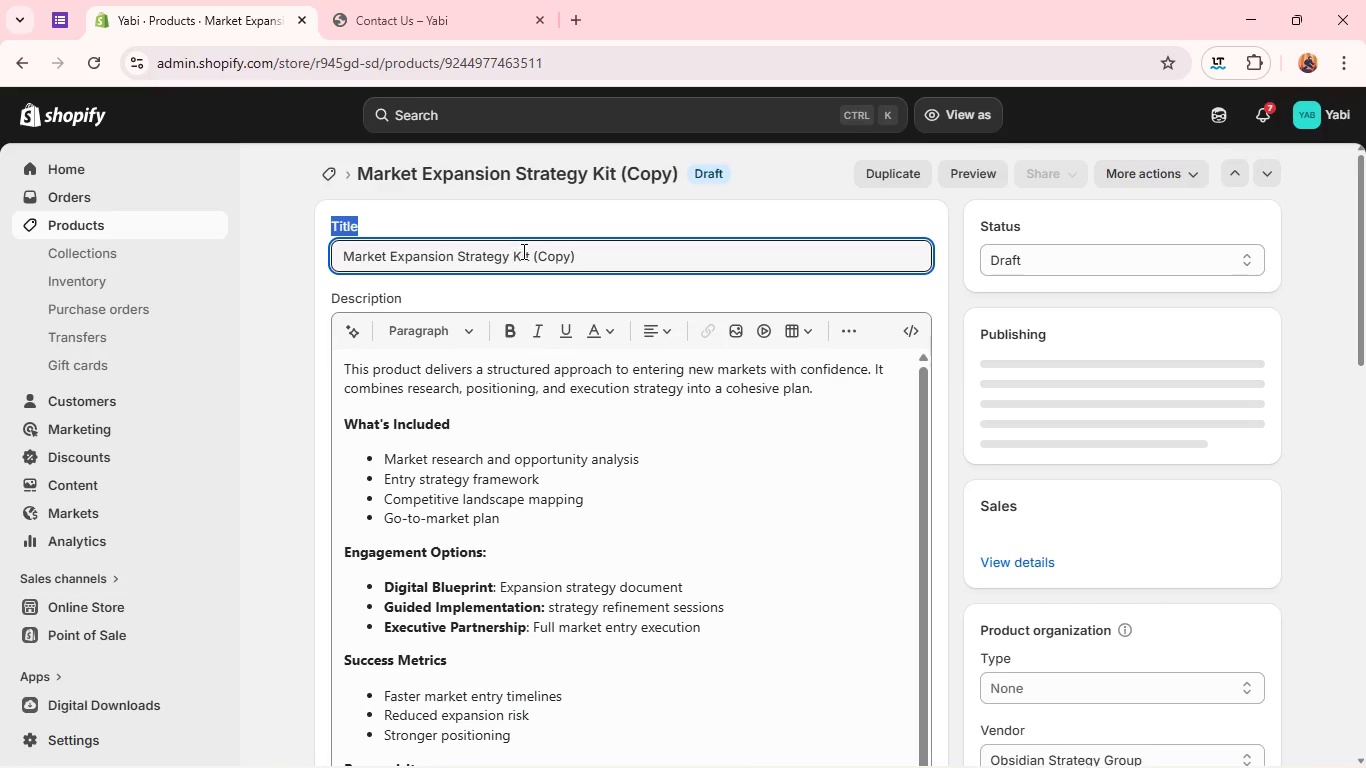 
triple_click([524, 245])
 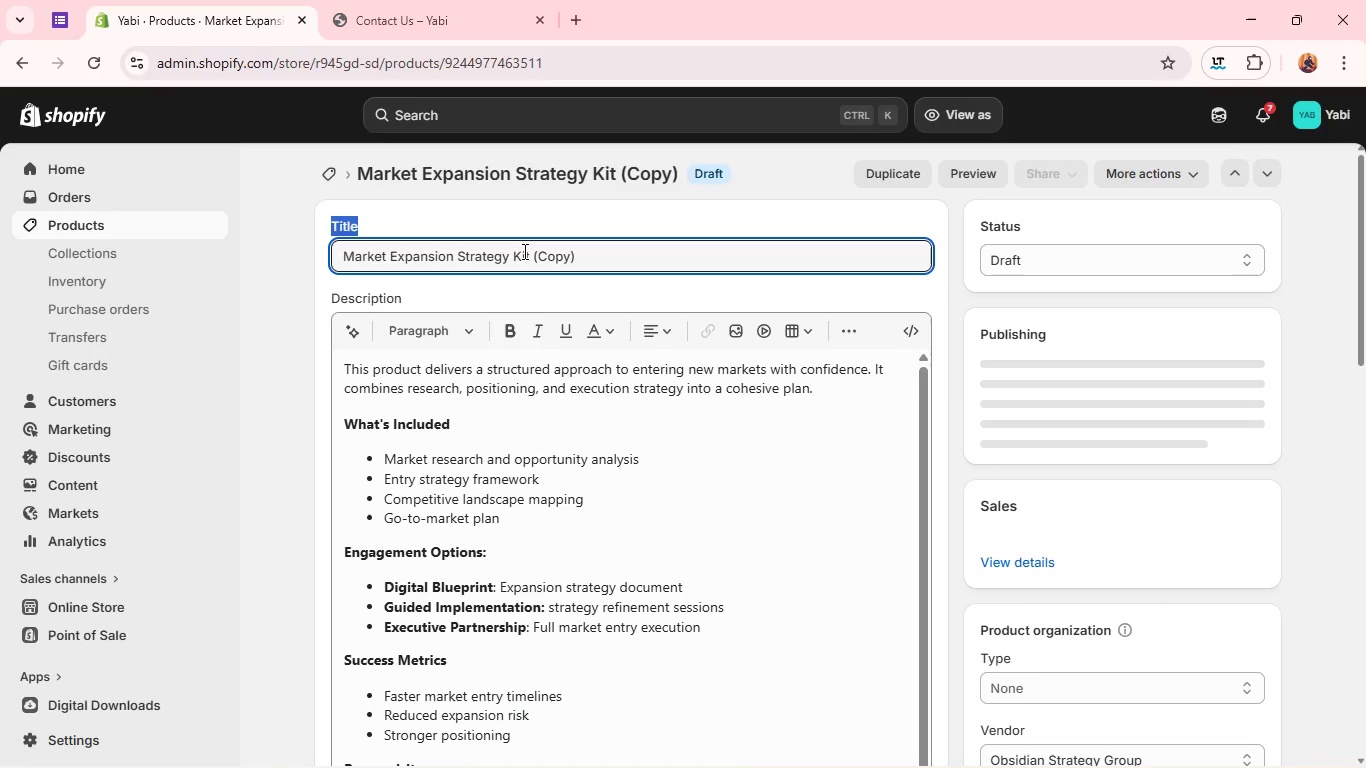 
key(Backspace)
 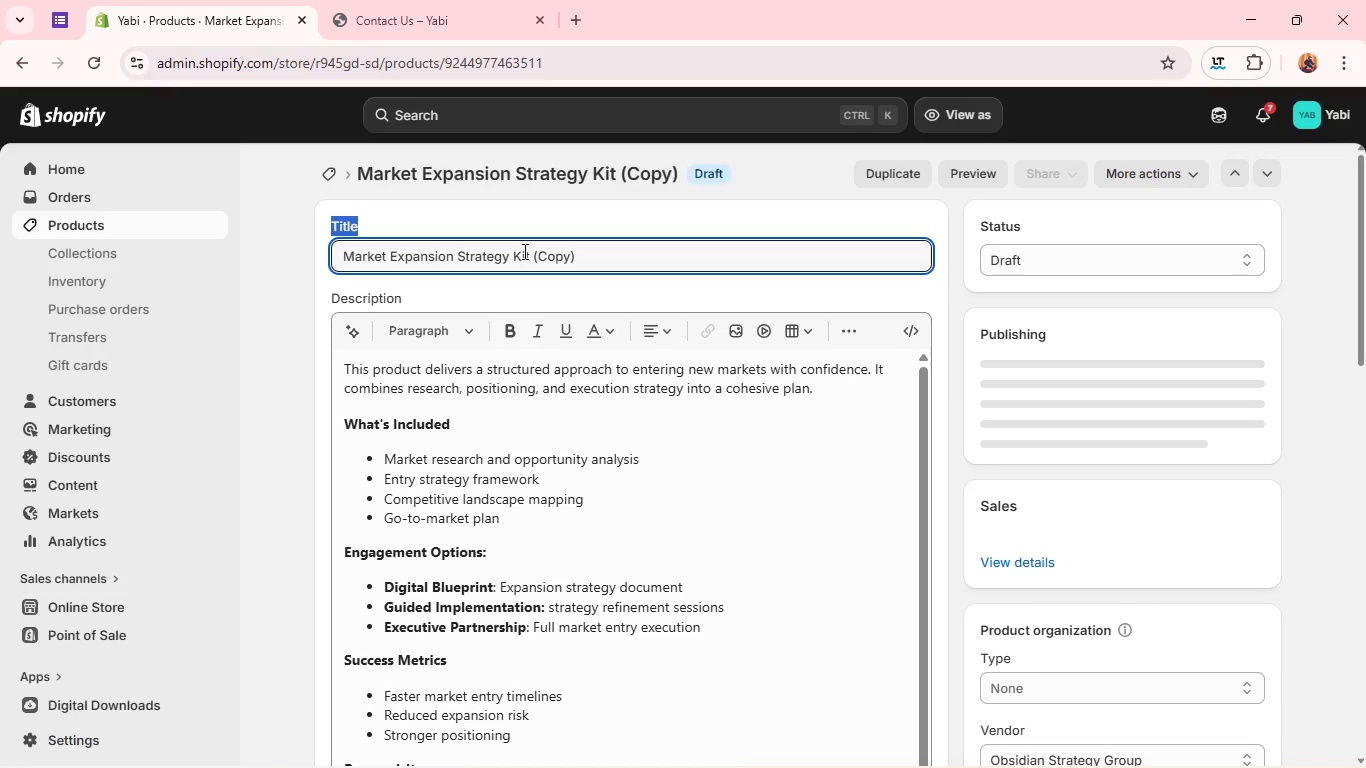 
double_click([523, 251])
 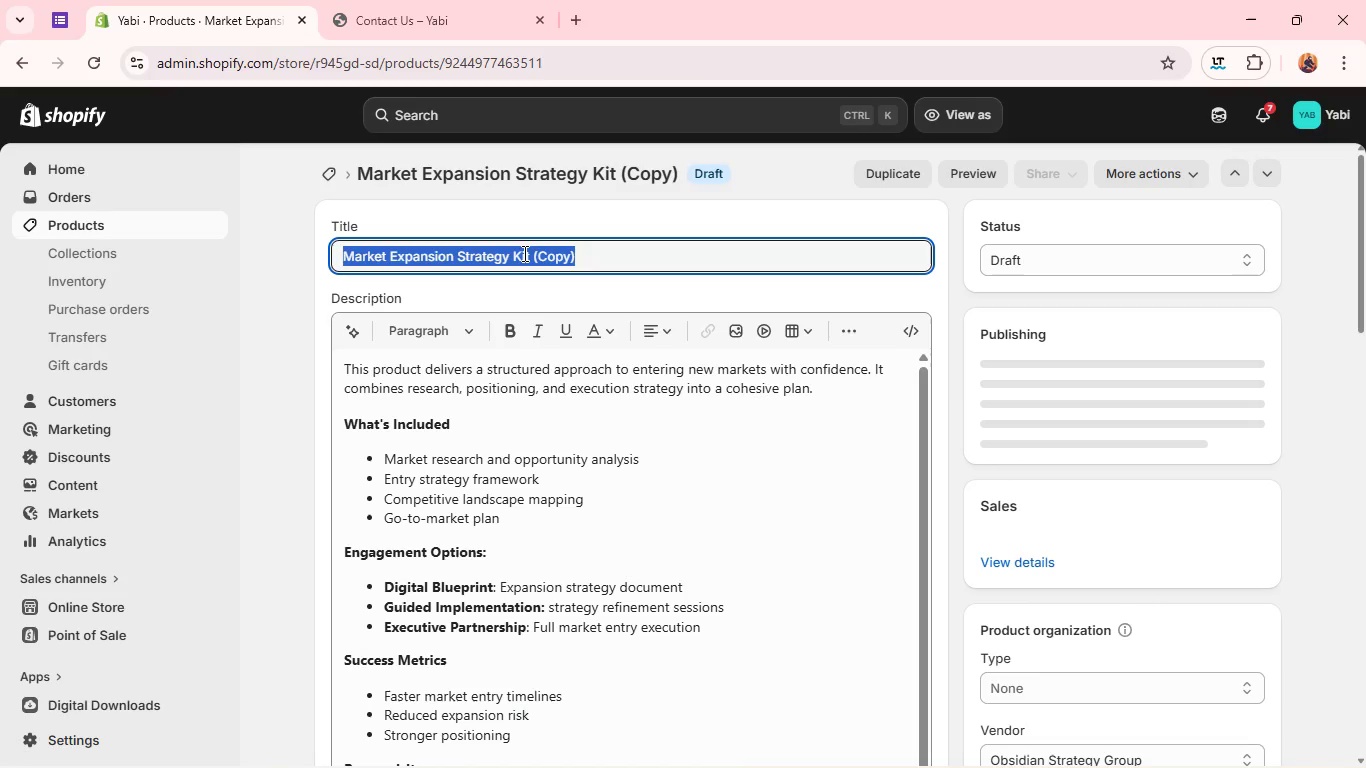 
triple_click([523, 251])
 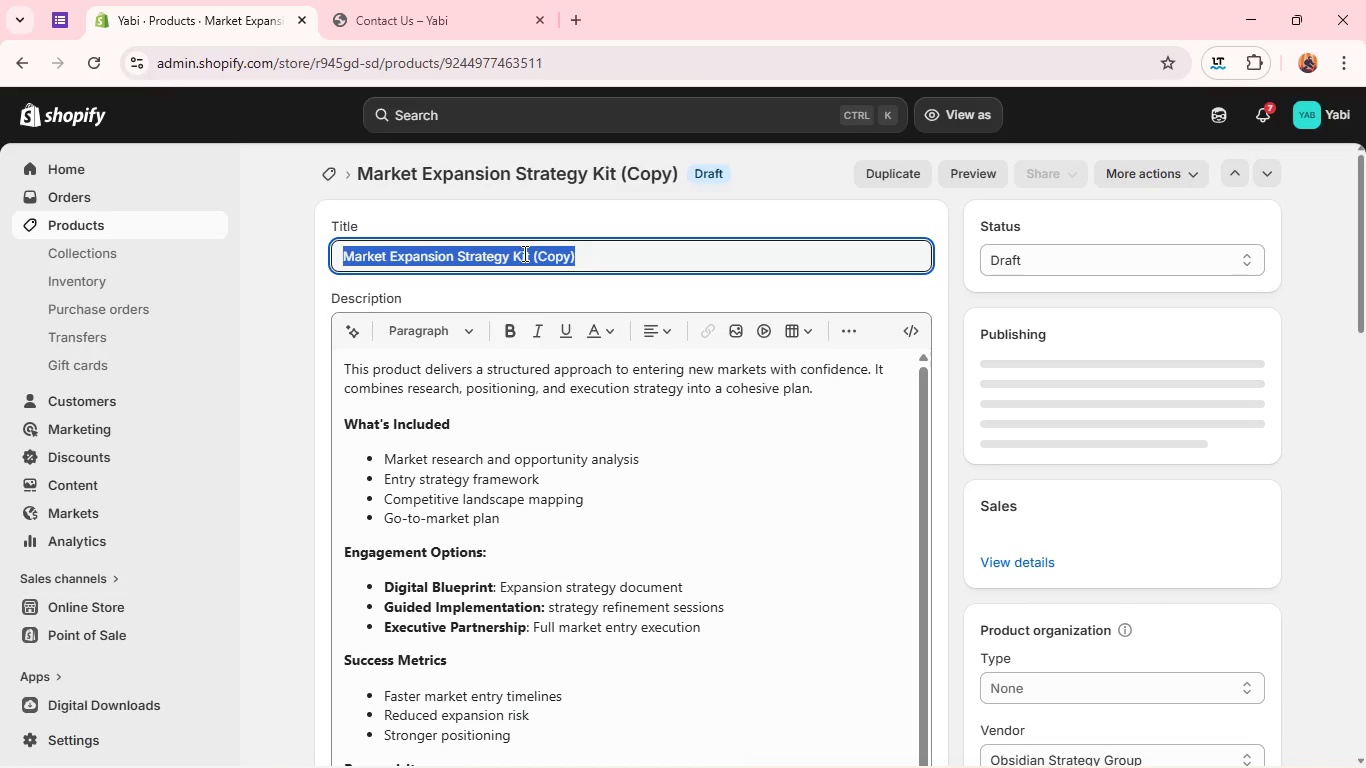 
triple_click([523, 251])
 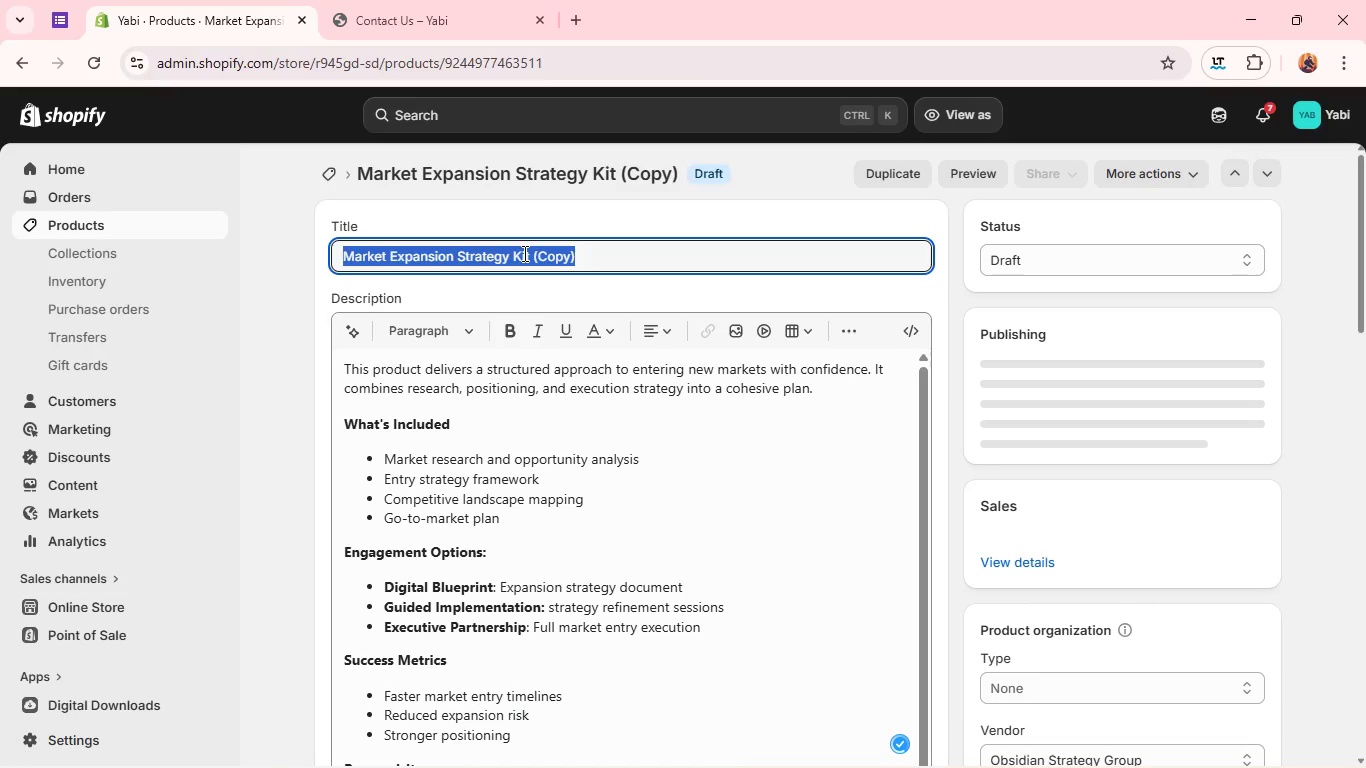 
key(Backspace)
 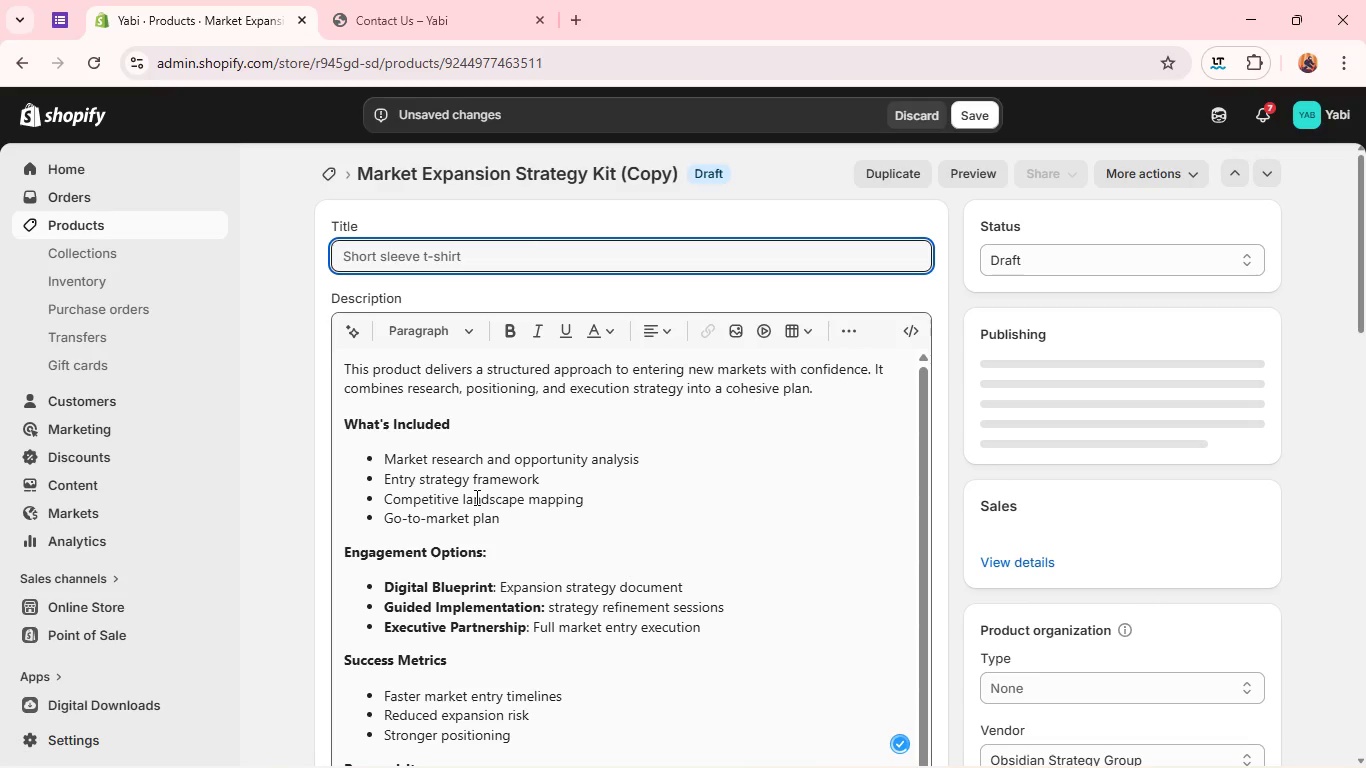 
left_click([475, 497])
 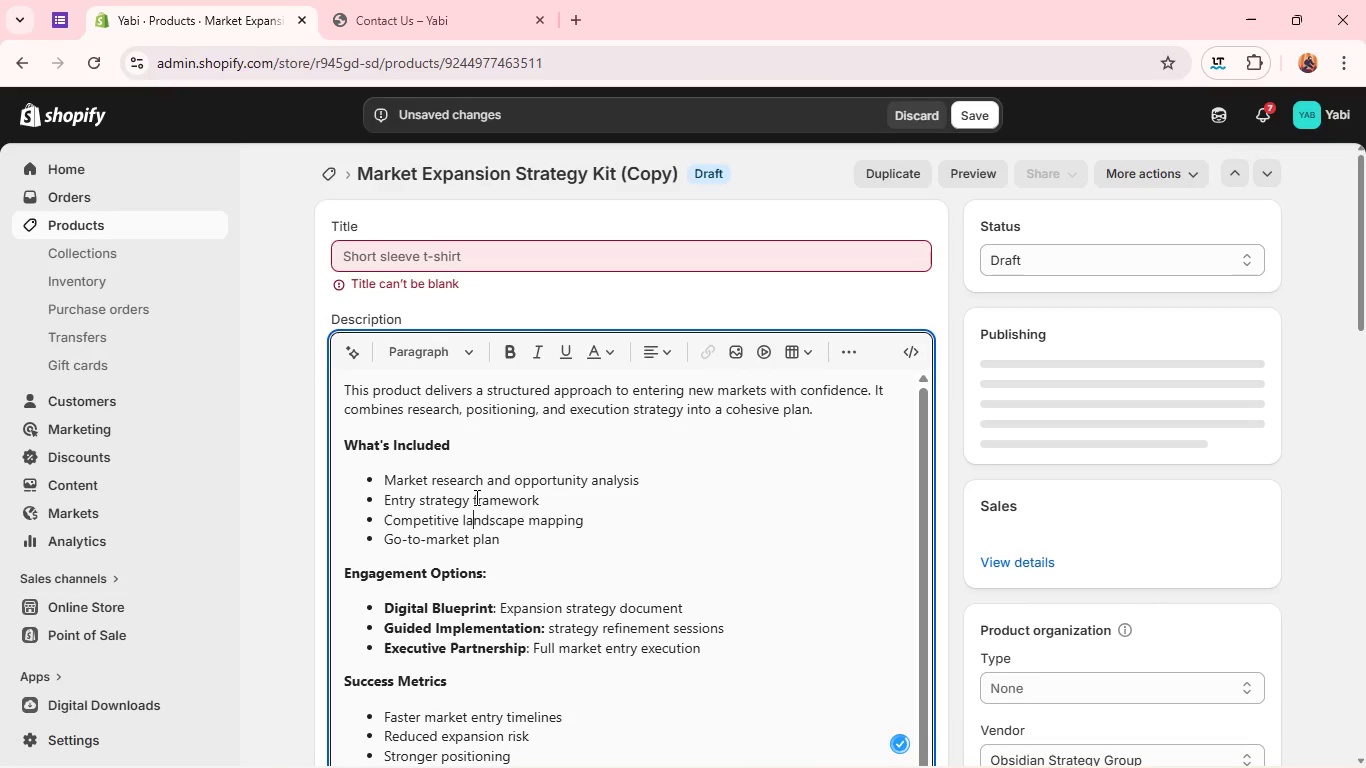 
key(Control+A)
 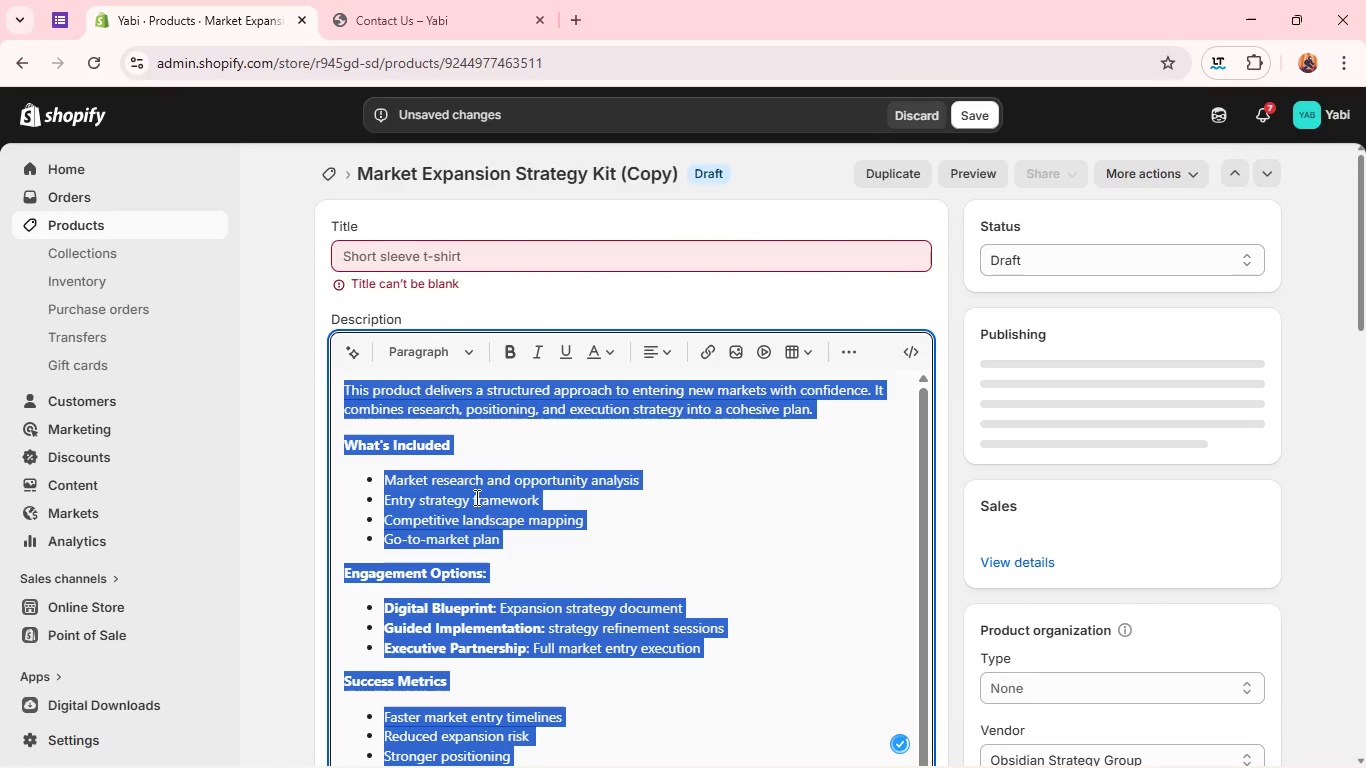 
key(Backspace)
 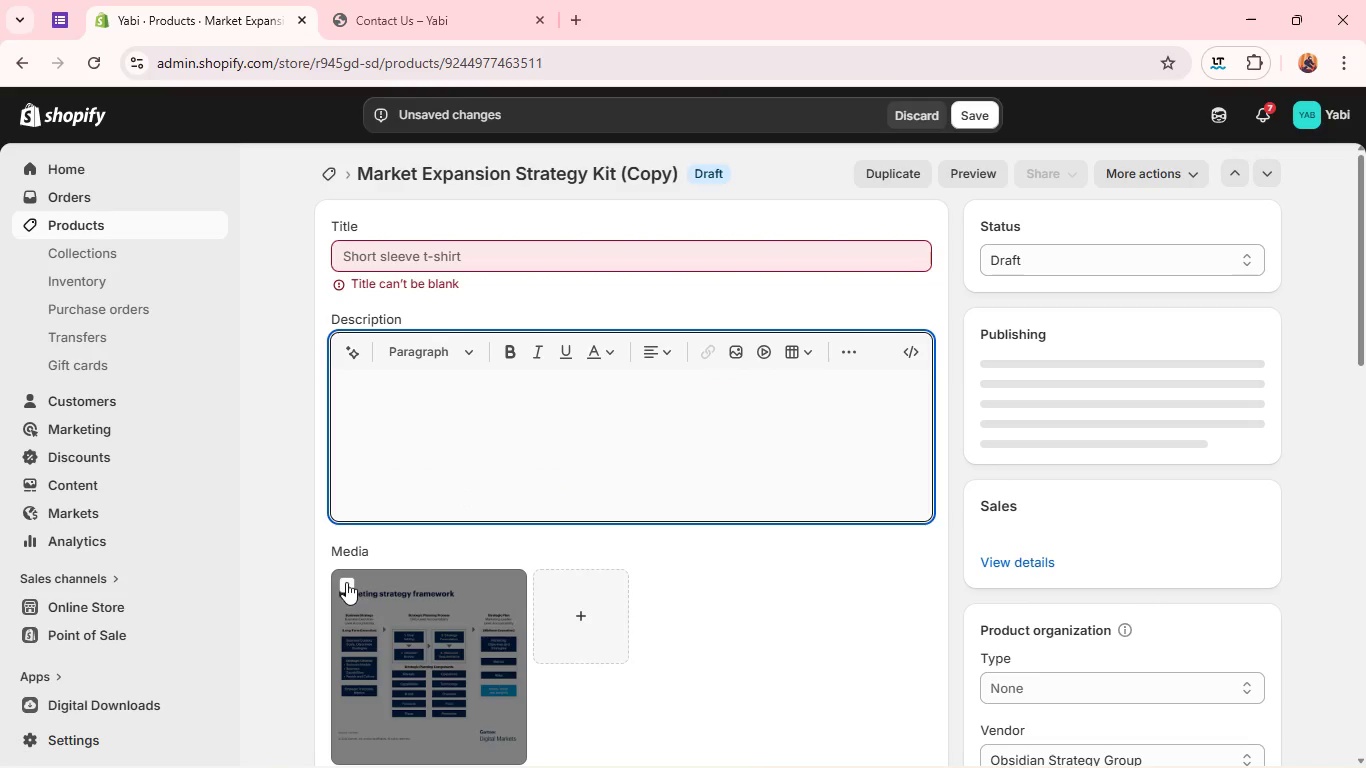 
left_click([346, 582])
 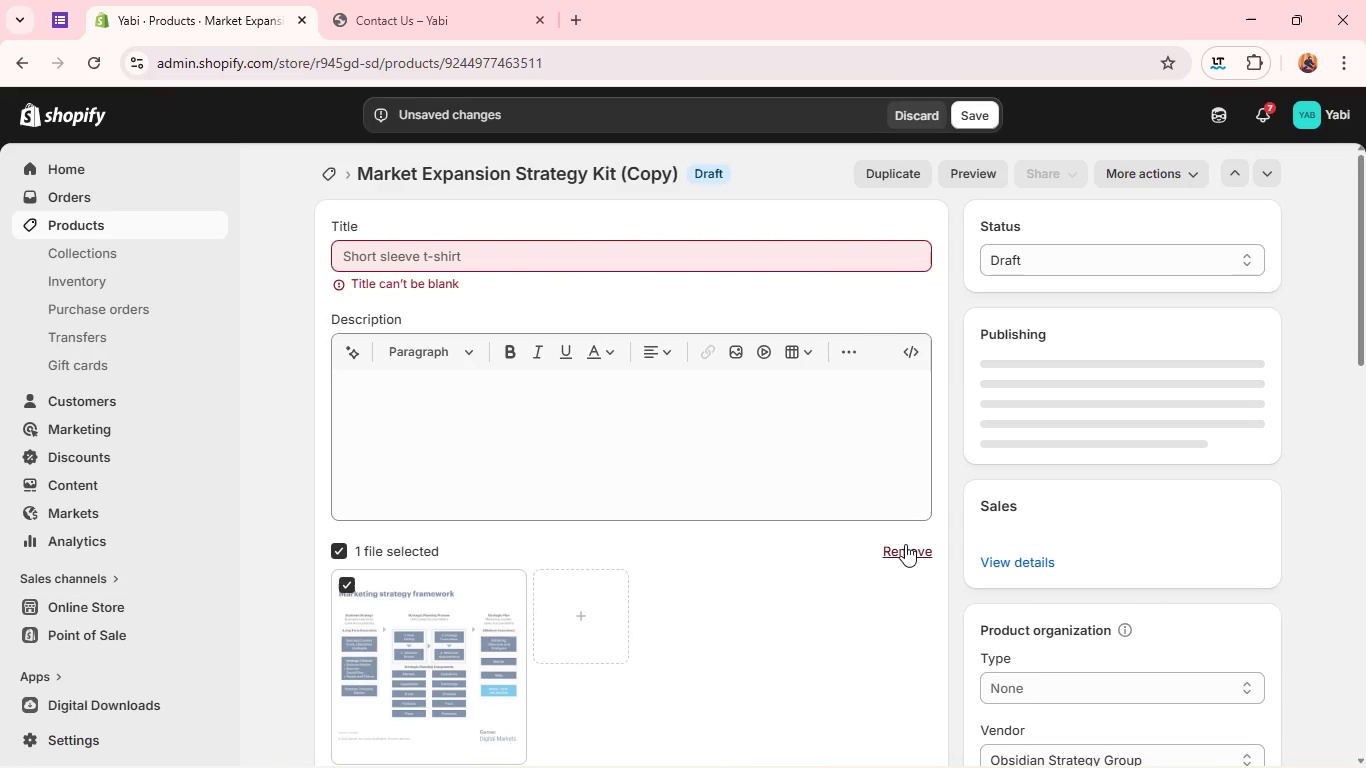 
left_click([905, 544])
 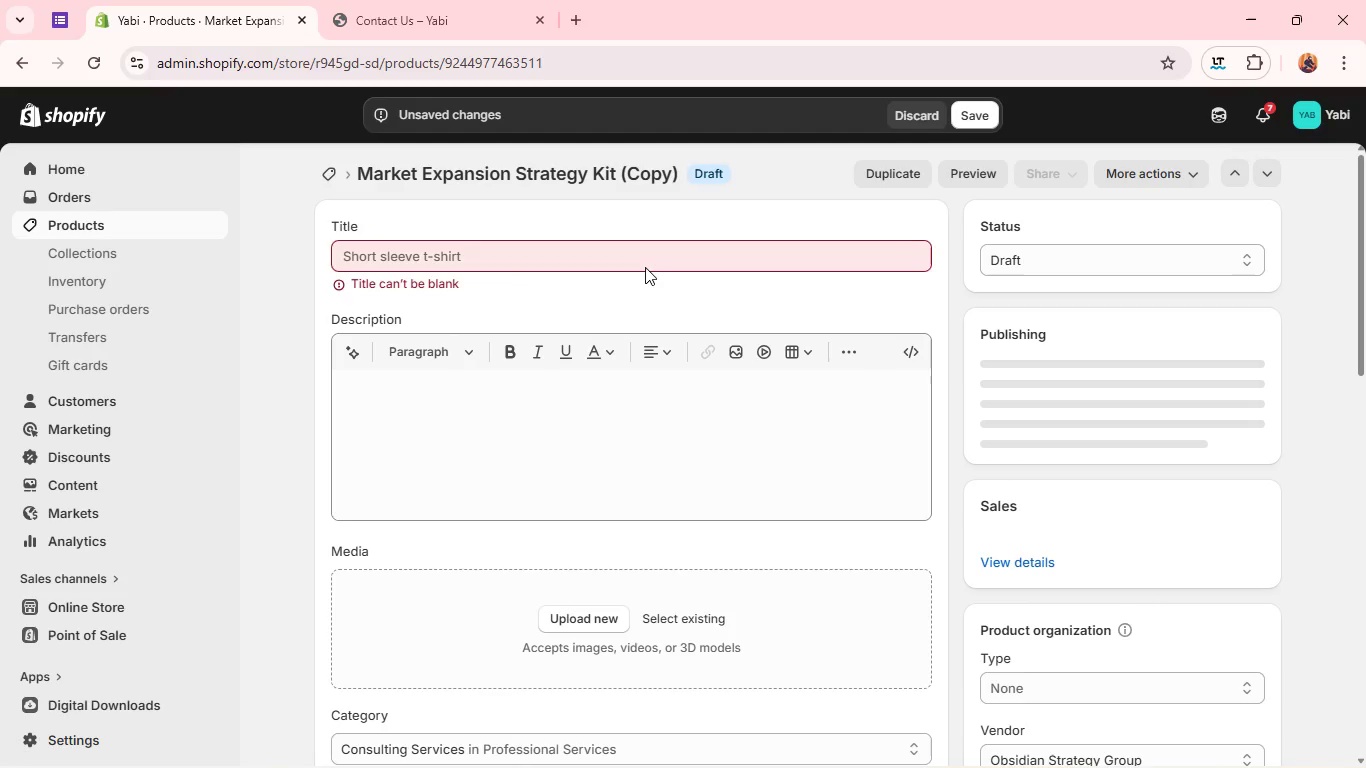 
left_click([645, 267])
 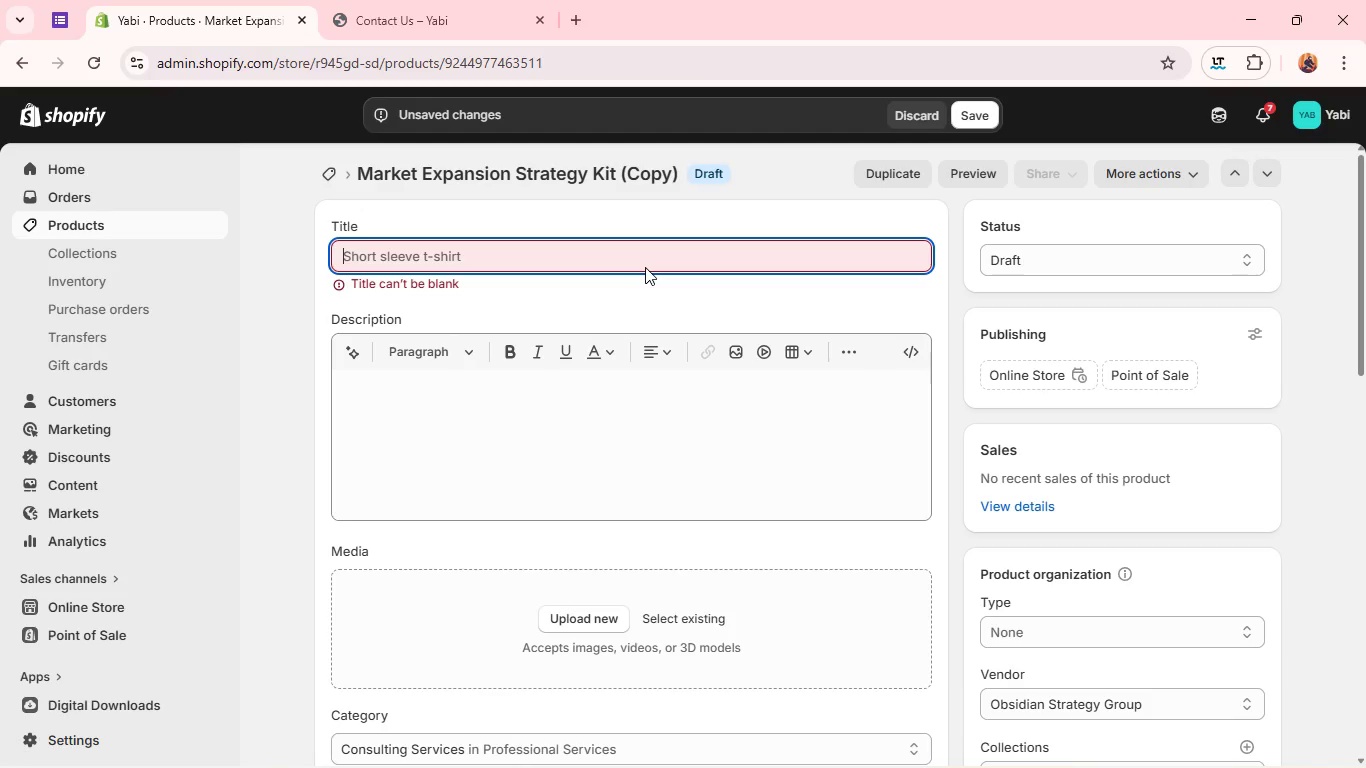 
wait(27.75)
 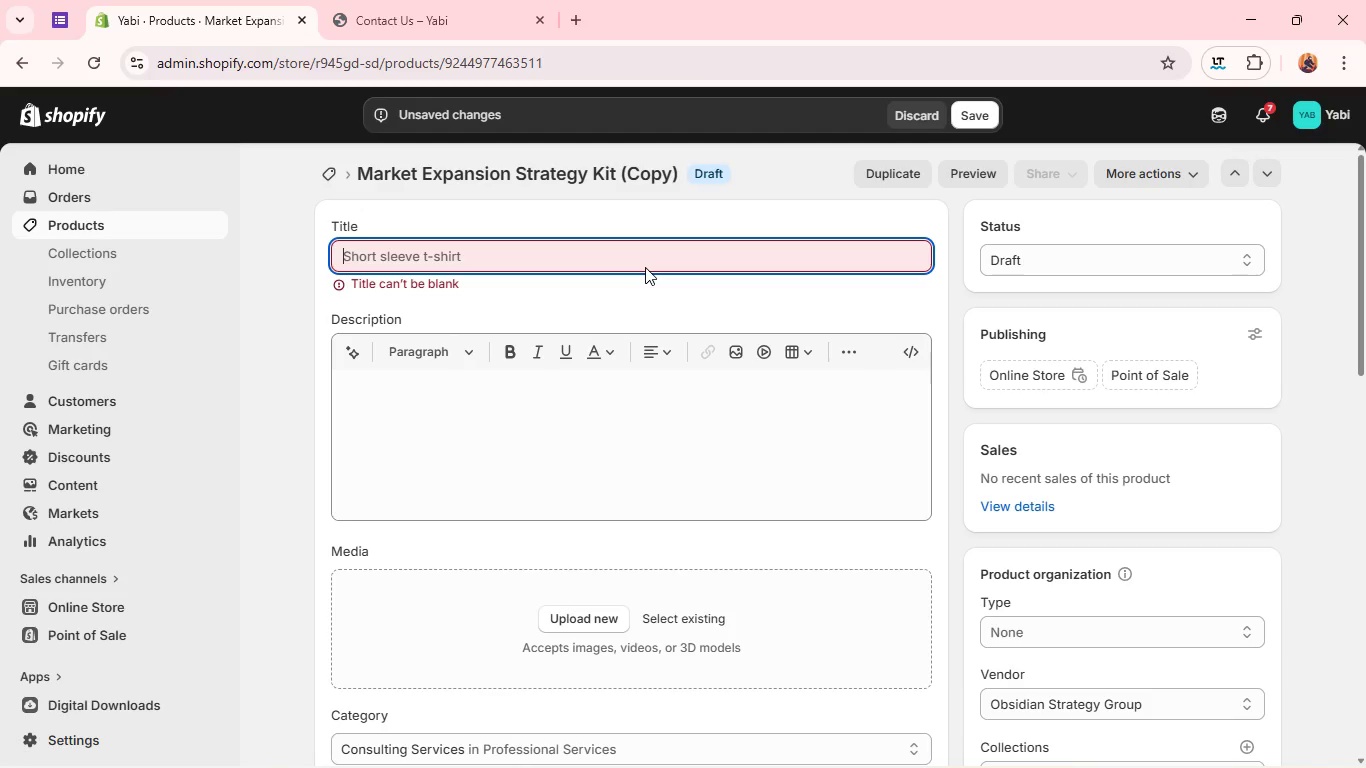 
type(Mark)
key(Backspace)
key(Backspace)
key(Backspace)
key(Backspace)
key(Backspace)
 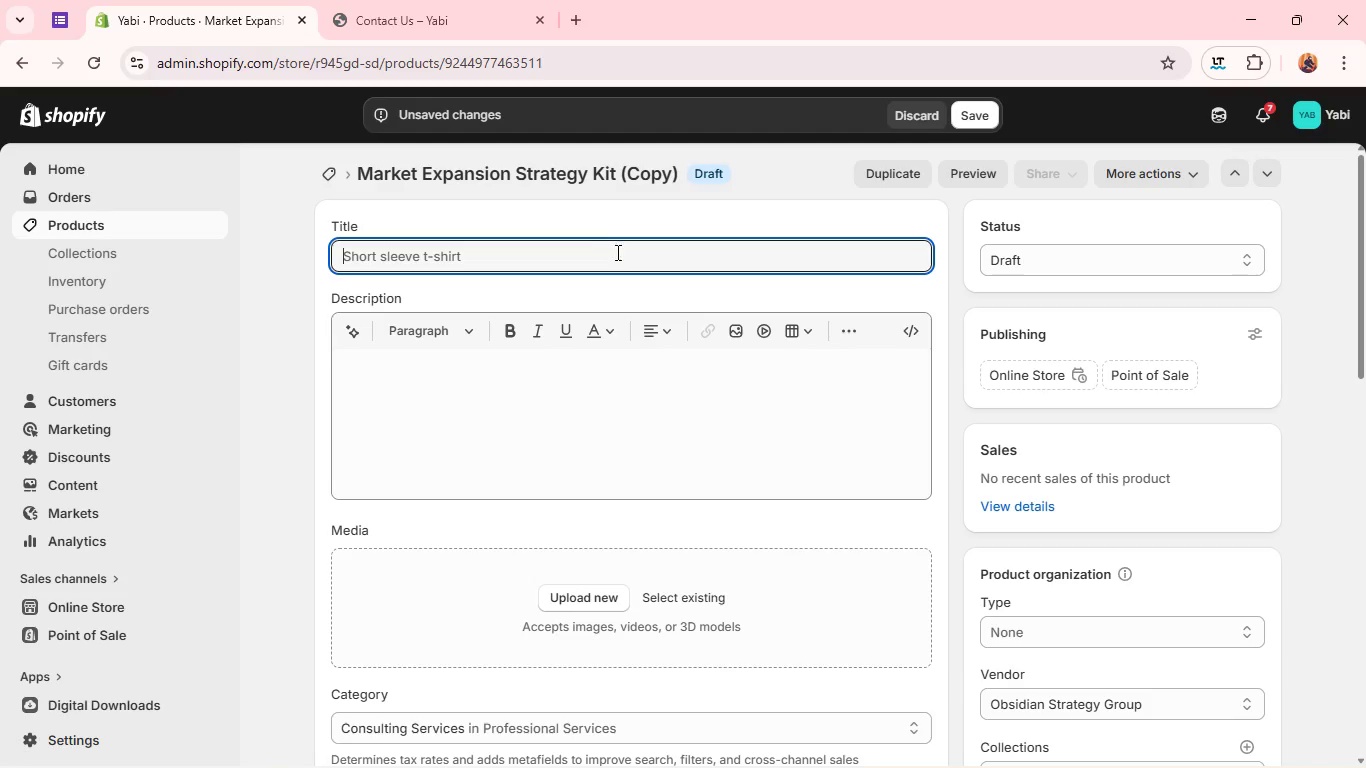 
key(Shift+M)
 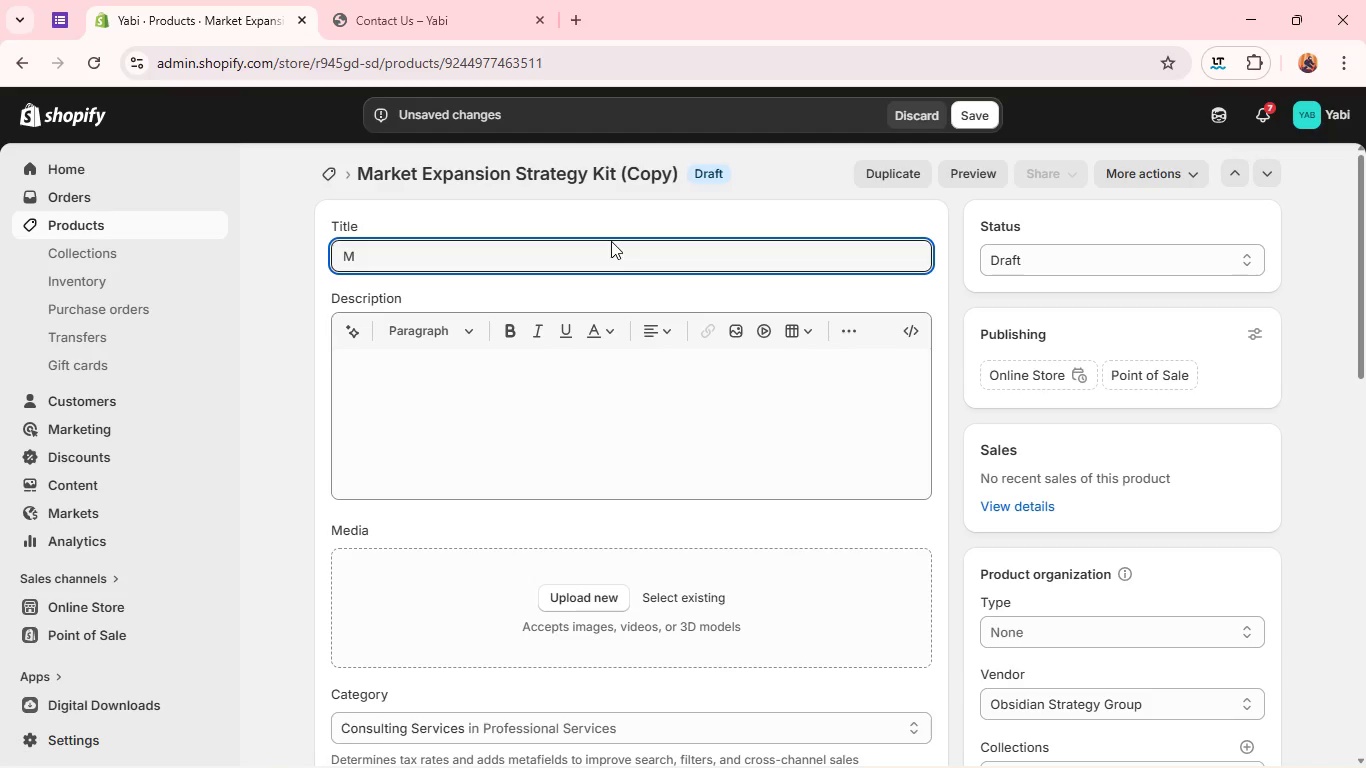 
type(&A In)
 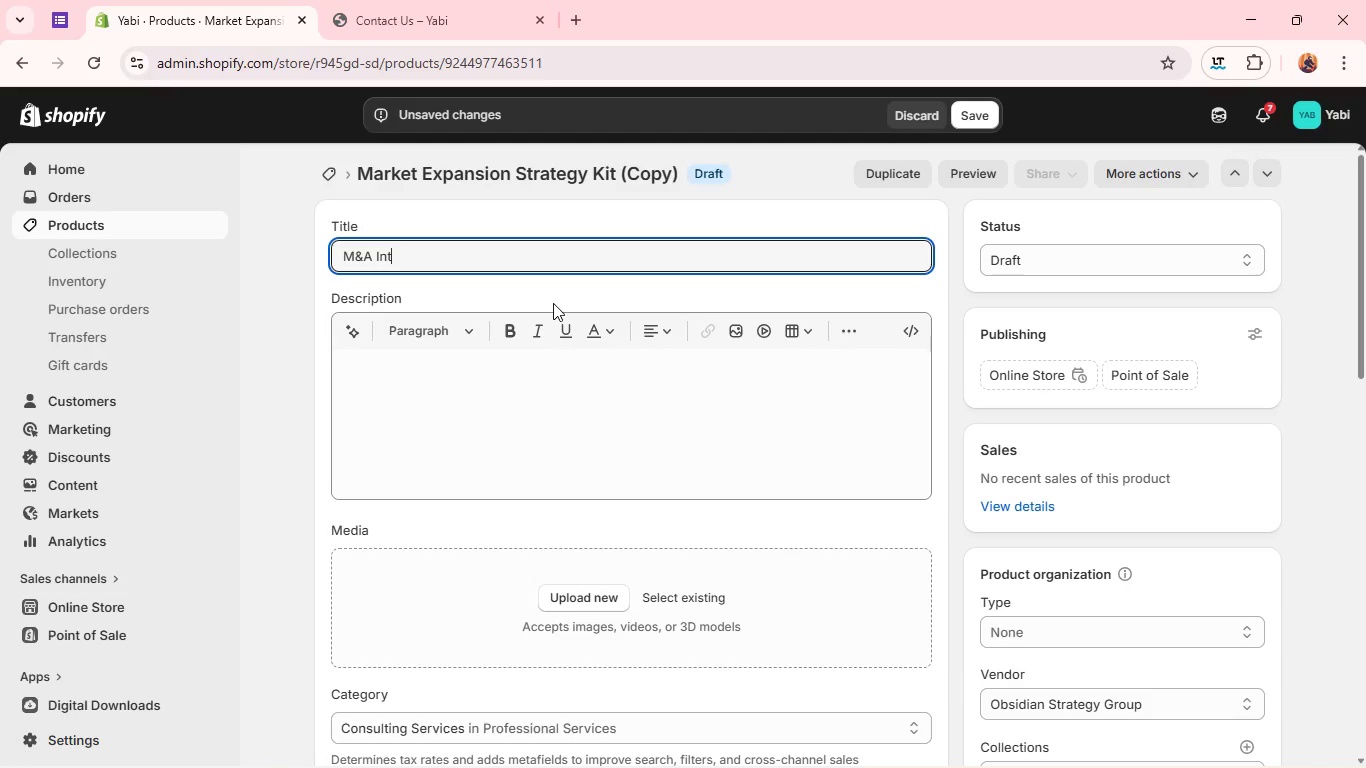 
type(ter[Home])
 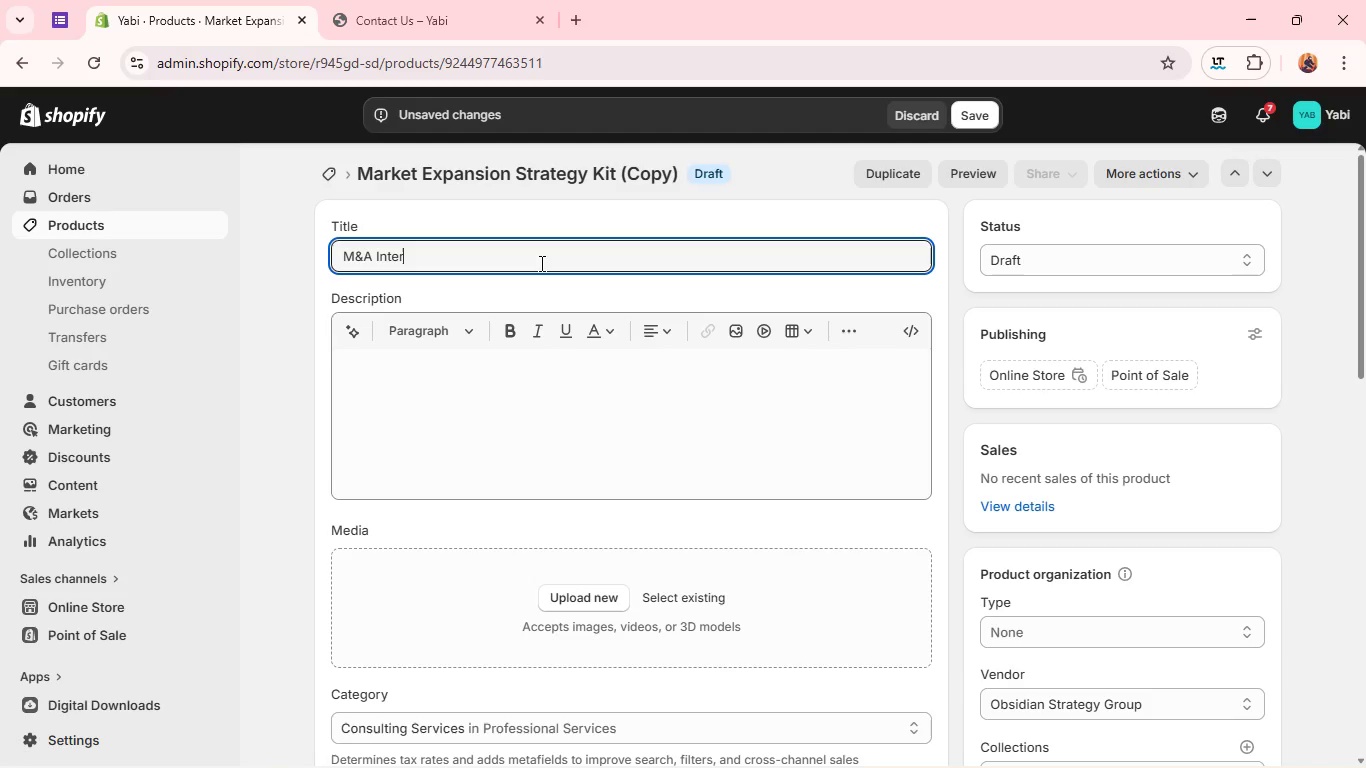 
left_click([540, 263])
 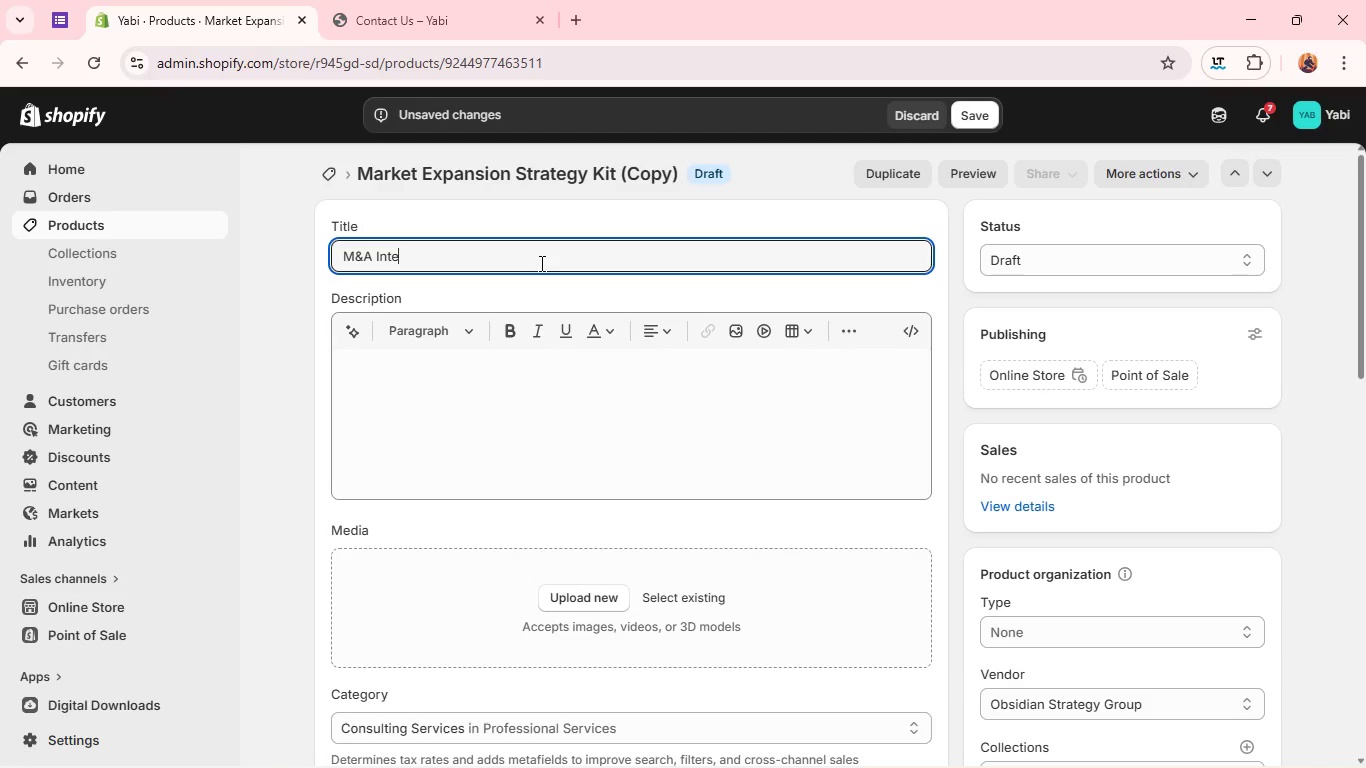 
key(Backspace)
type(gration ROadmap )
 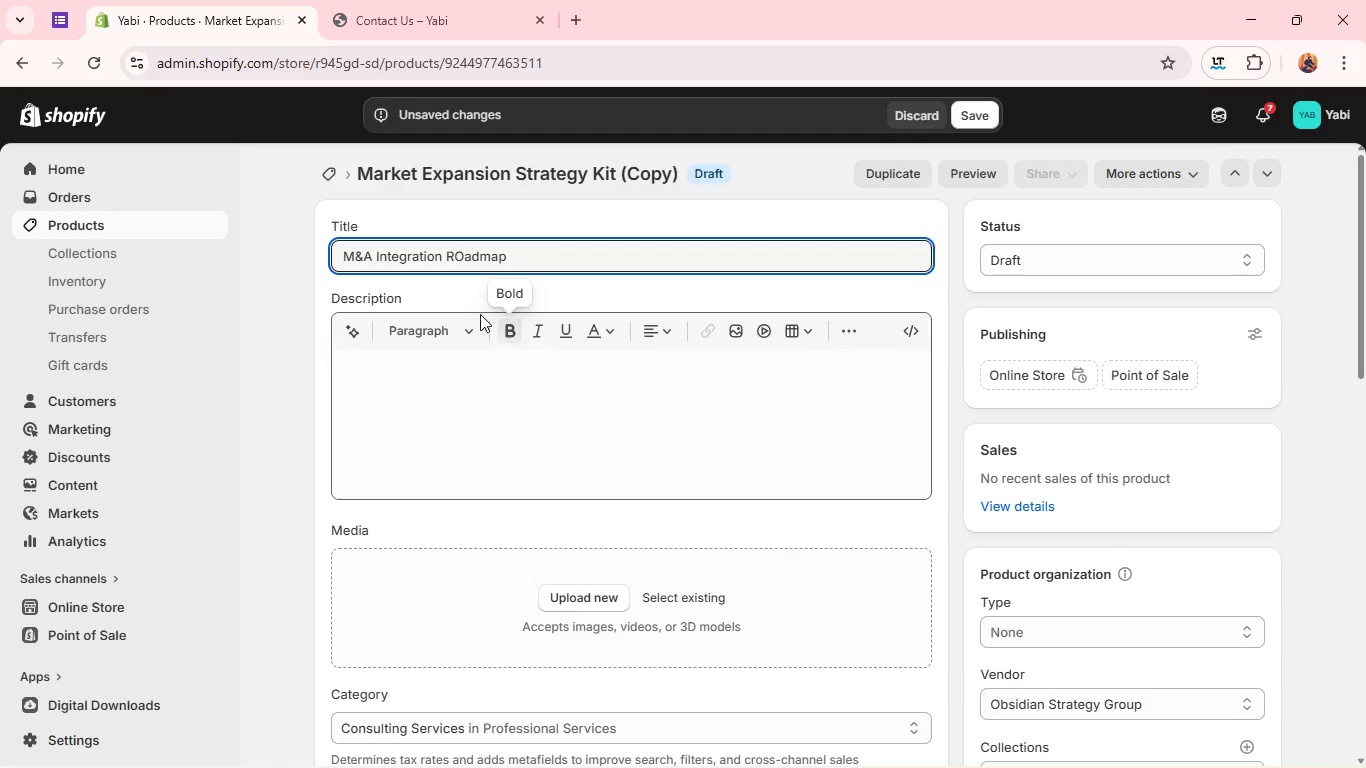 
left_click([464, 261])
 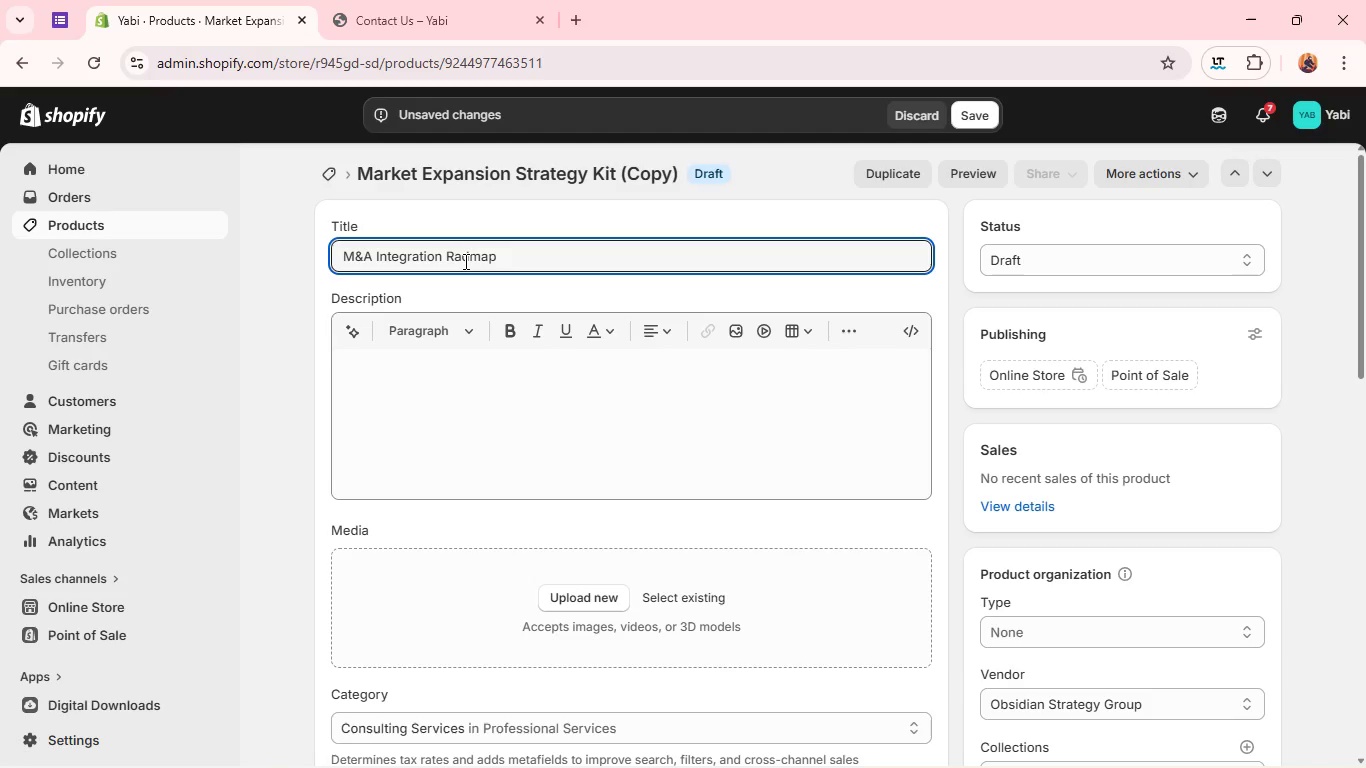 
key(Backspace)
 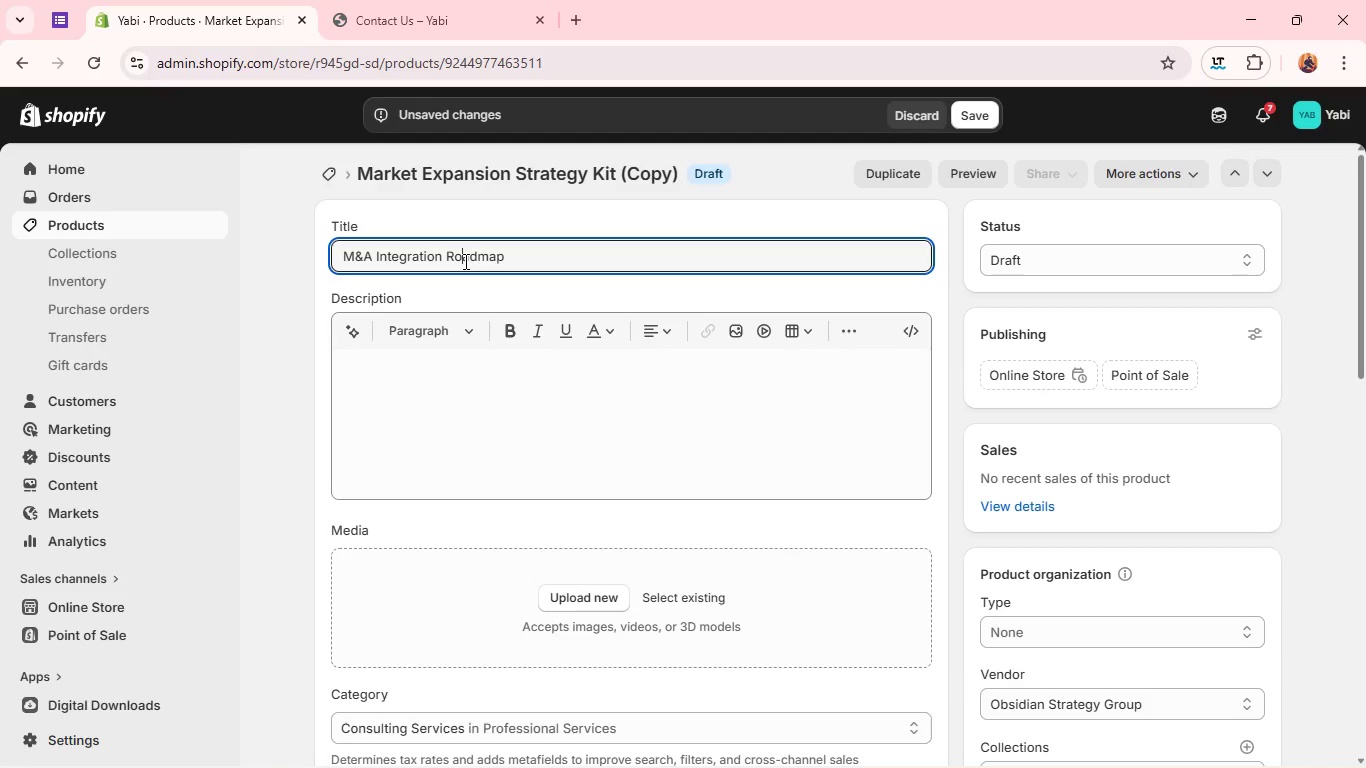 
key(O)
 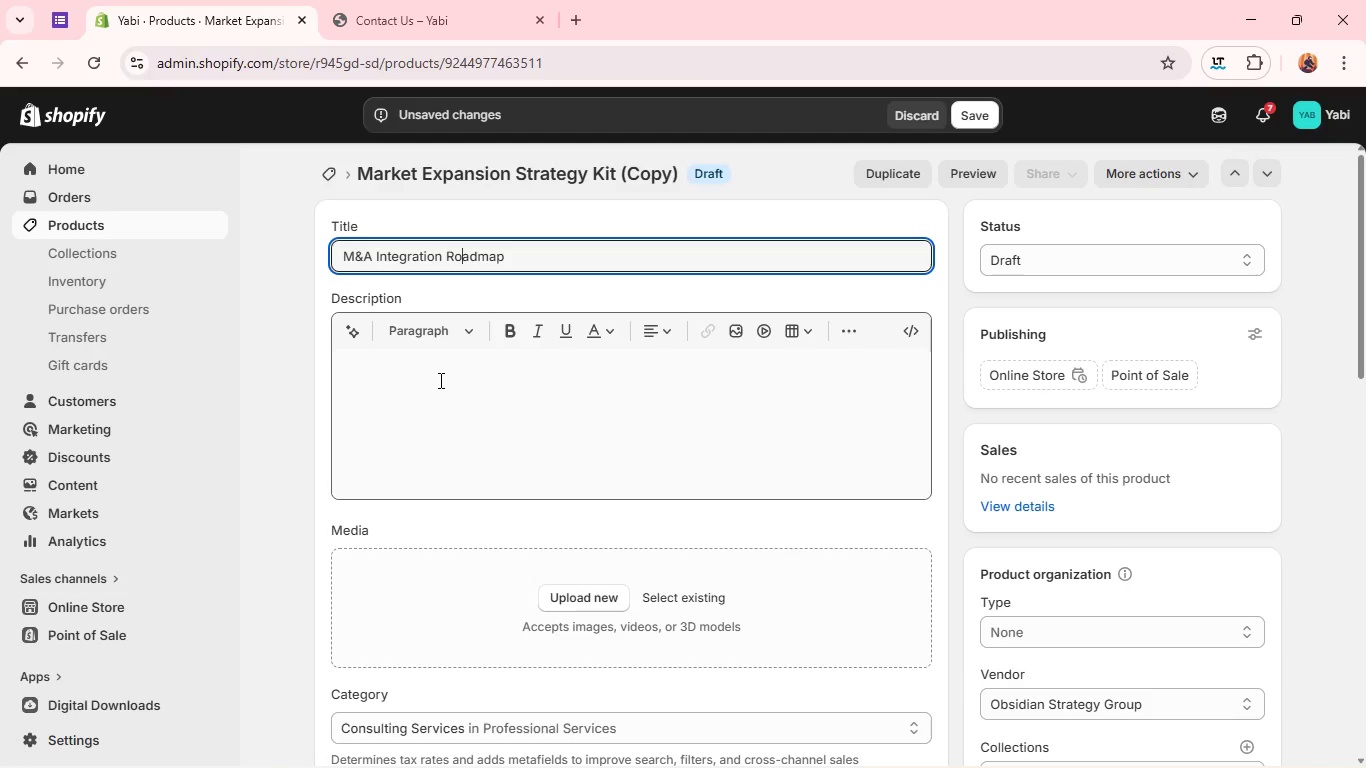 
left_click([439, 380])
 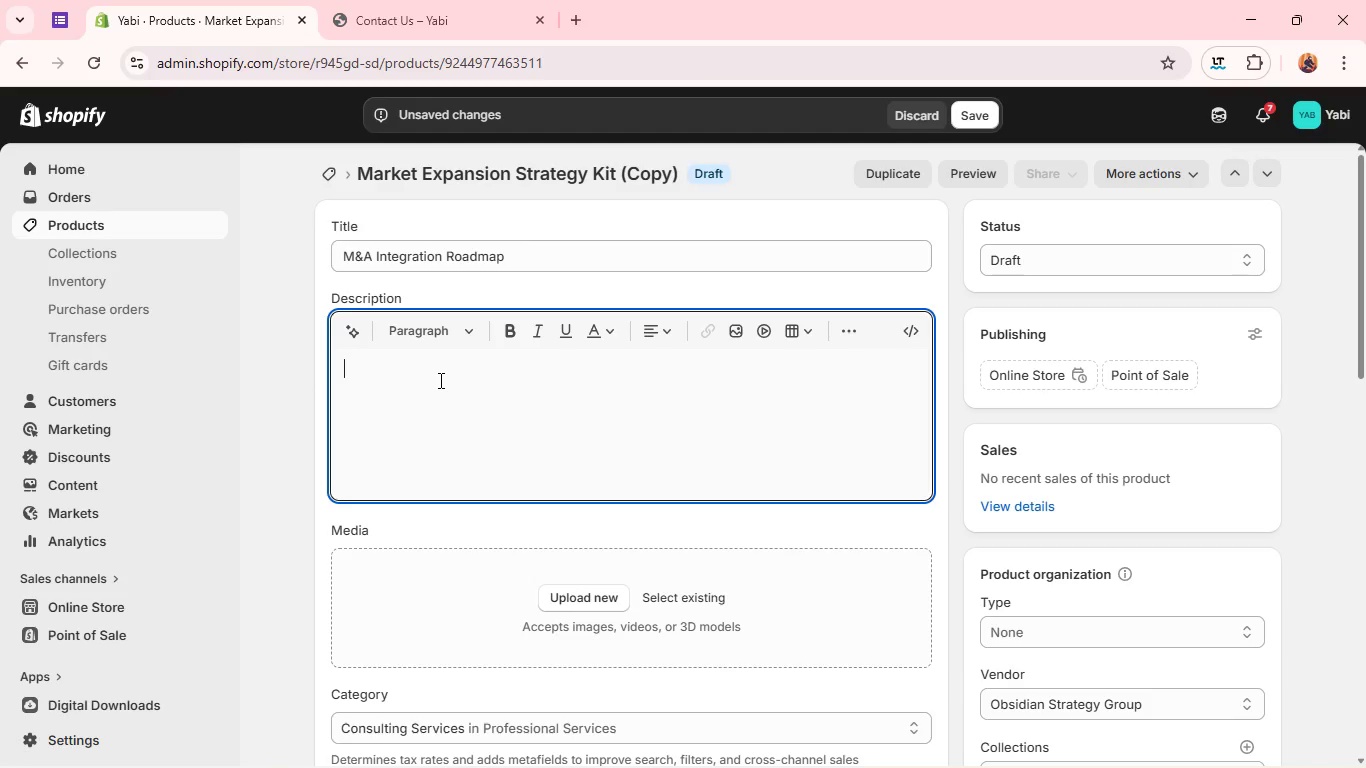 
wait(9.42)
 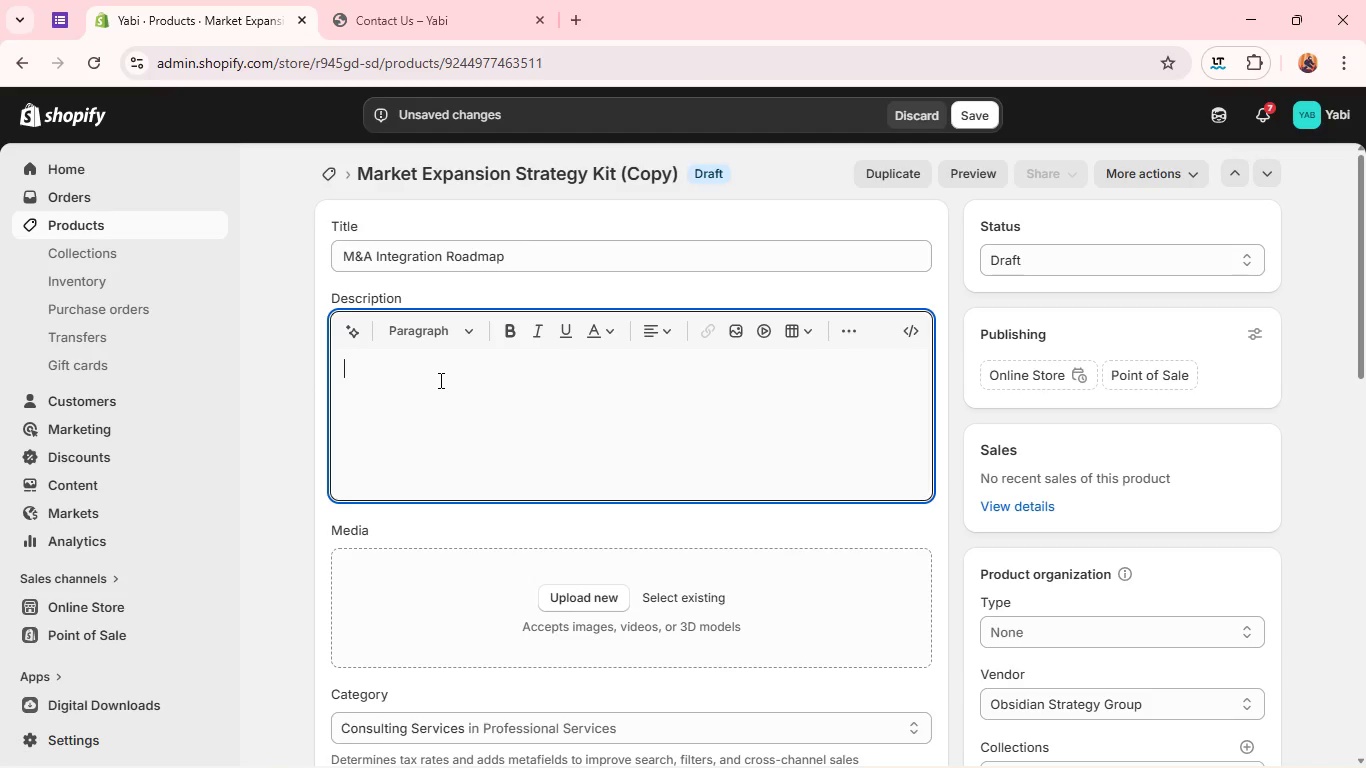 
left_click([432, 379])
 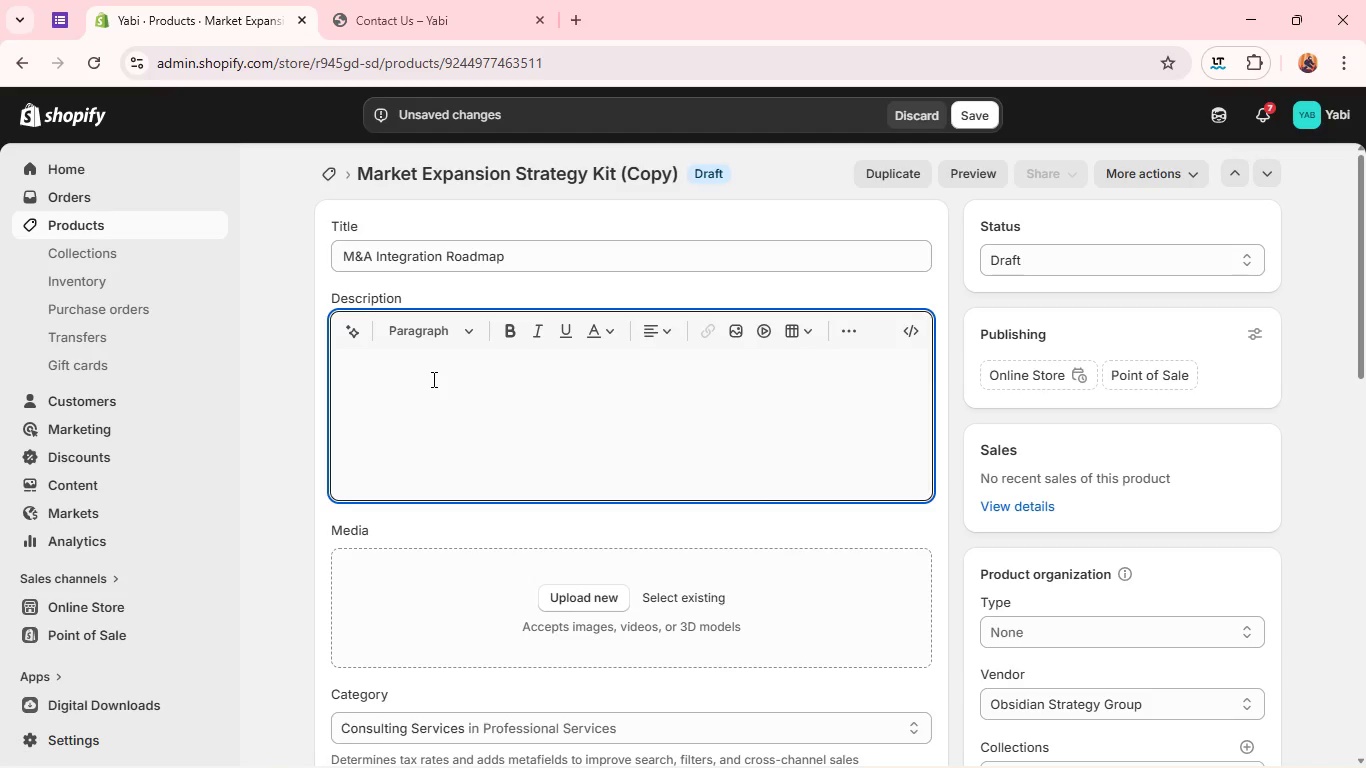 
type(Post )
key(Backspace)
type(-merger in)
 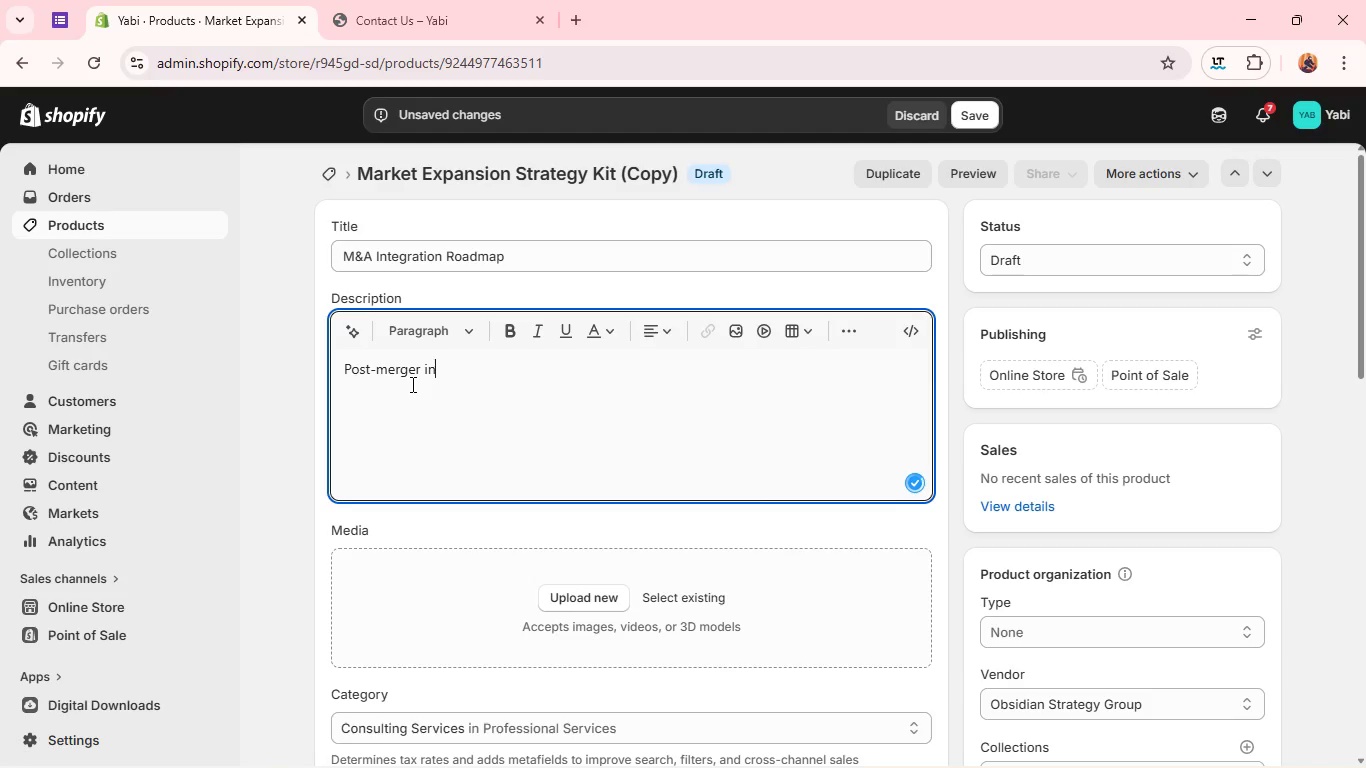 
type(e)
key(Backspace)
type(tegration is where most deals fail,)
key(Backspace)
type(. This)
 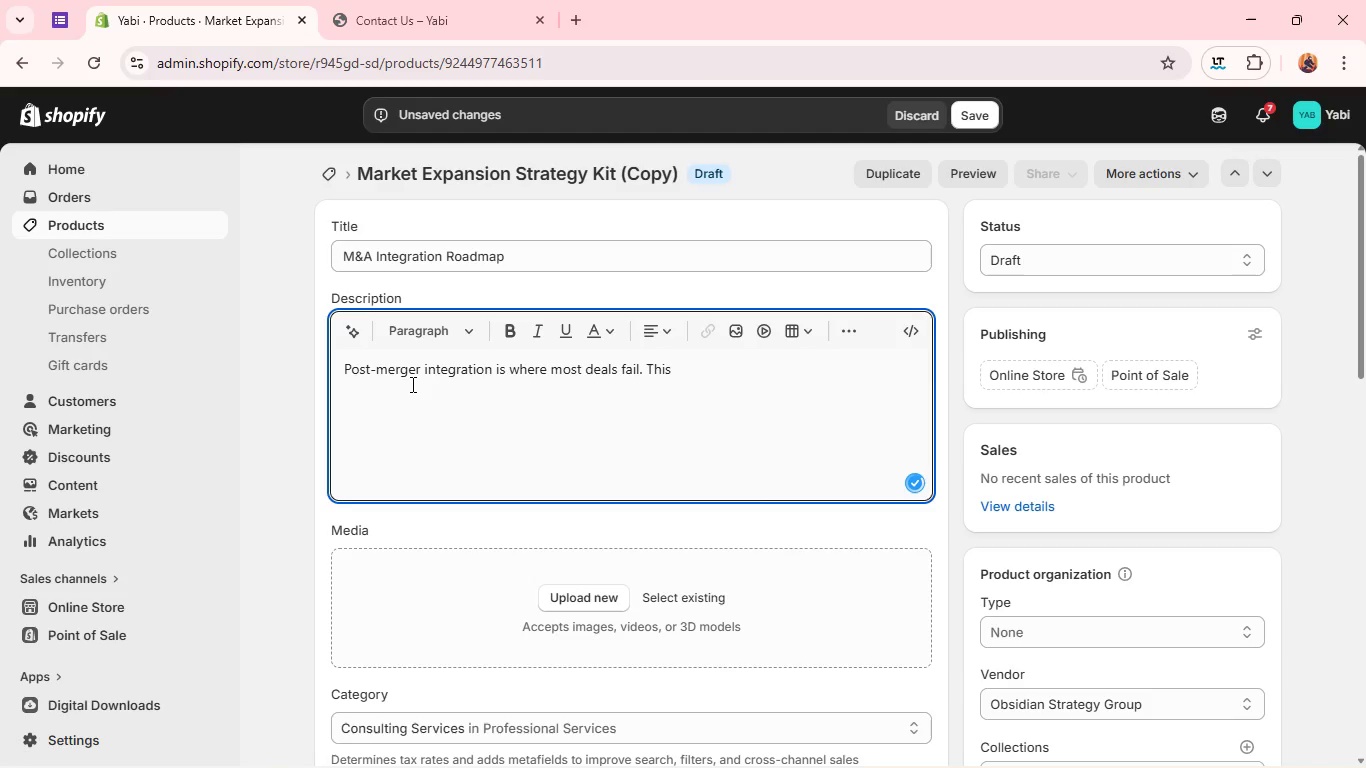 
wait(10.33)
 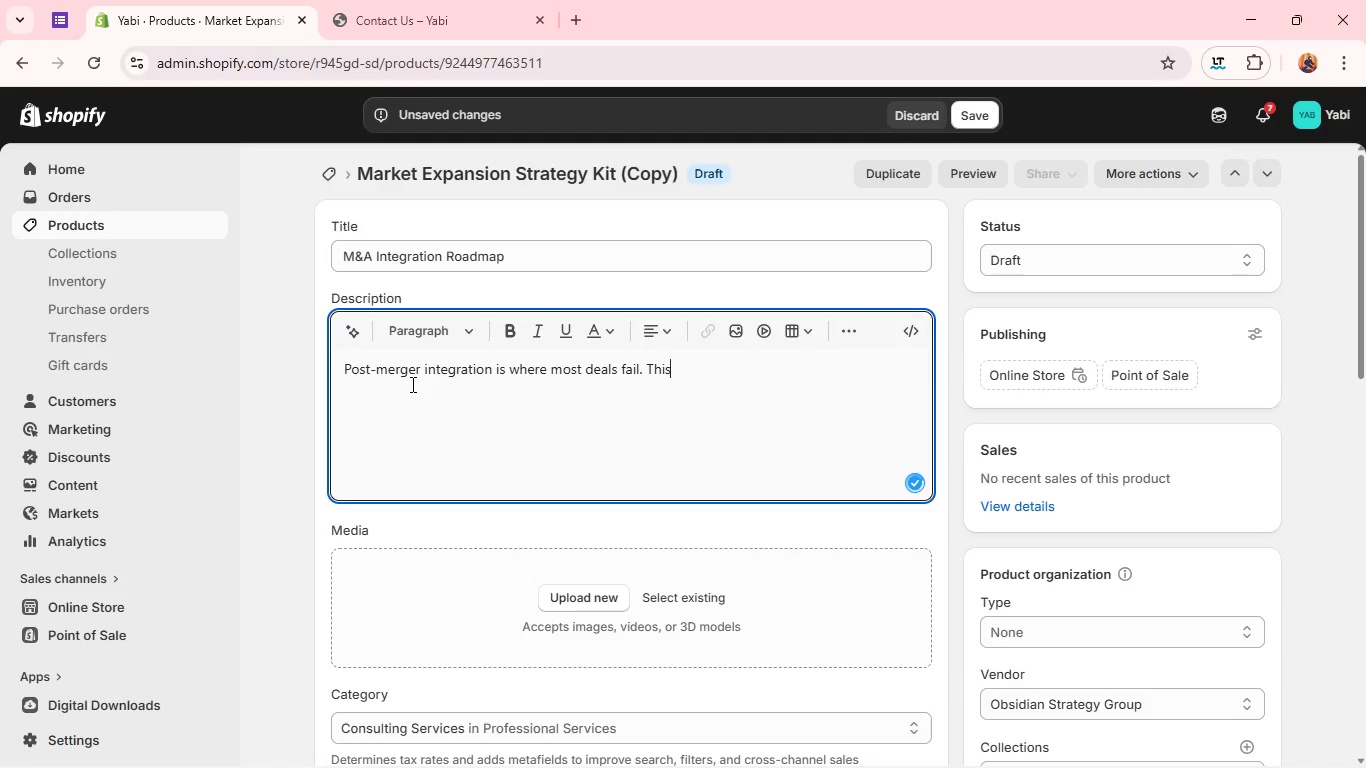 
type( road,ap )
key(Backspace)
key(Backspace)
key(Backspace)
key(Backspace)
key(Backspace)
type(dmap ensure seamless alig)
key(Backspace)
type(gnment )
 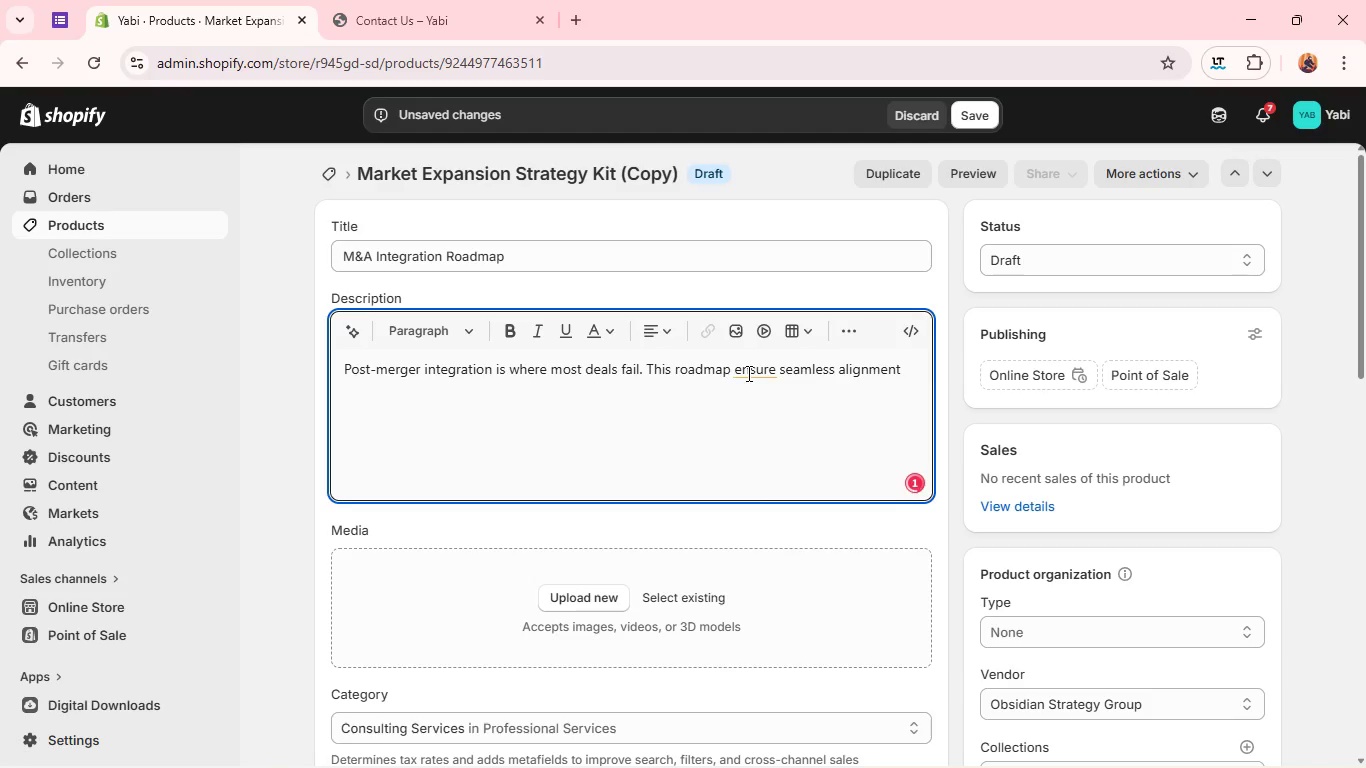 
left_click([747, 373])
 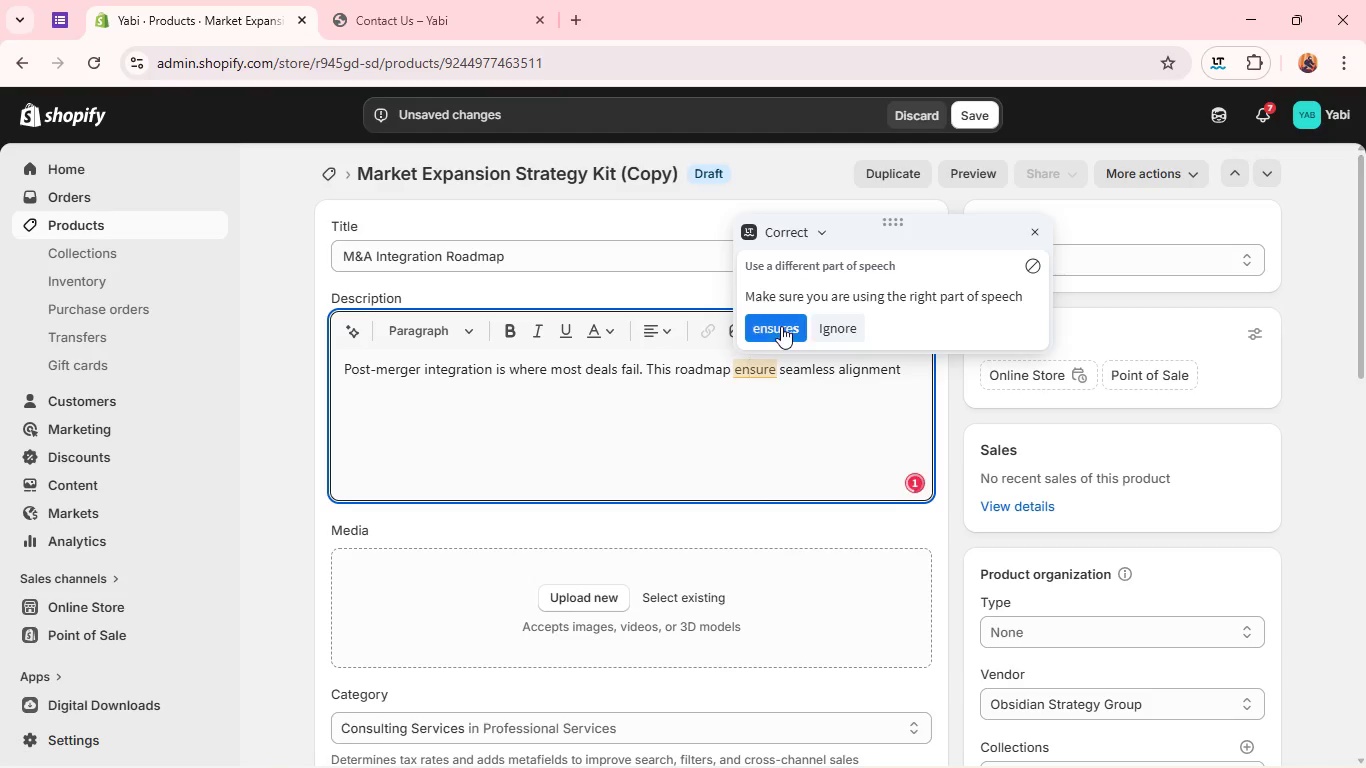 
left_click([781, 326])
 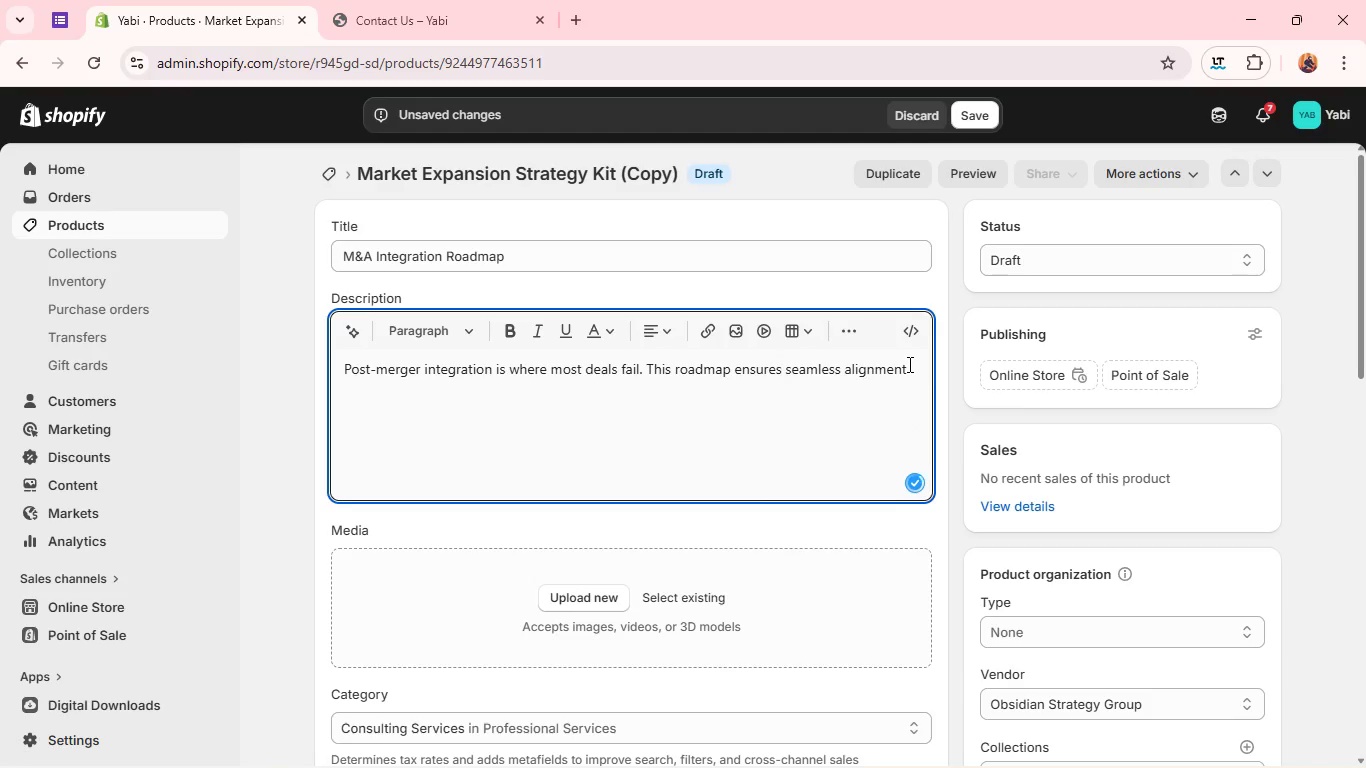 
left_click([908, 364])
 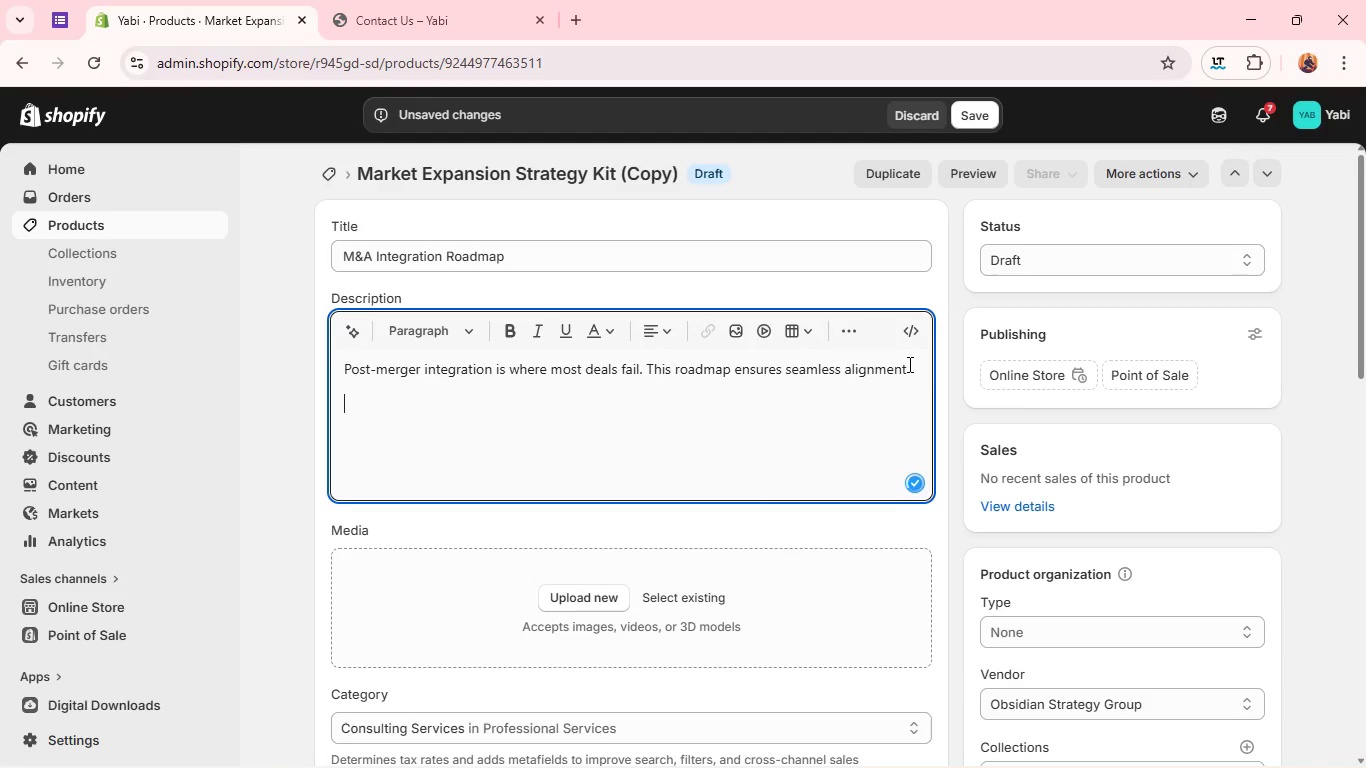 
key(Enter)
 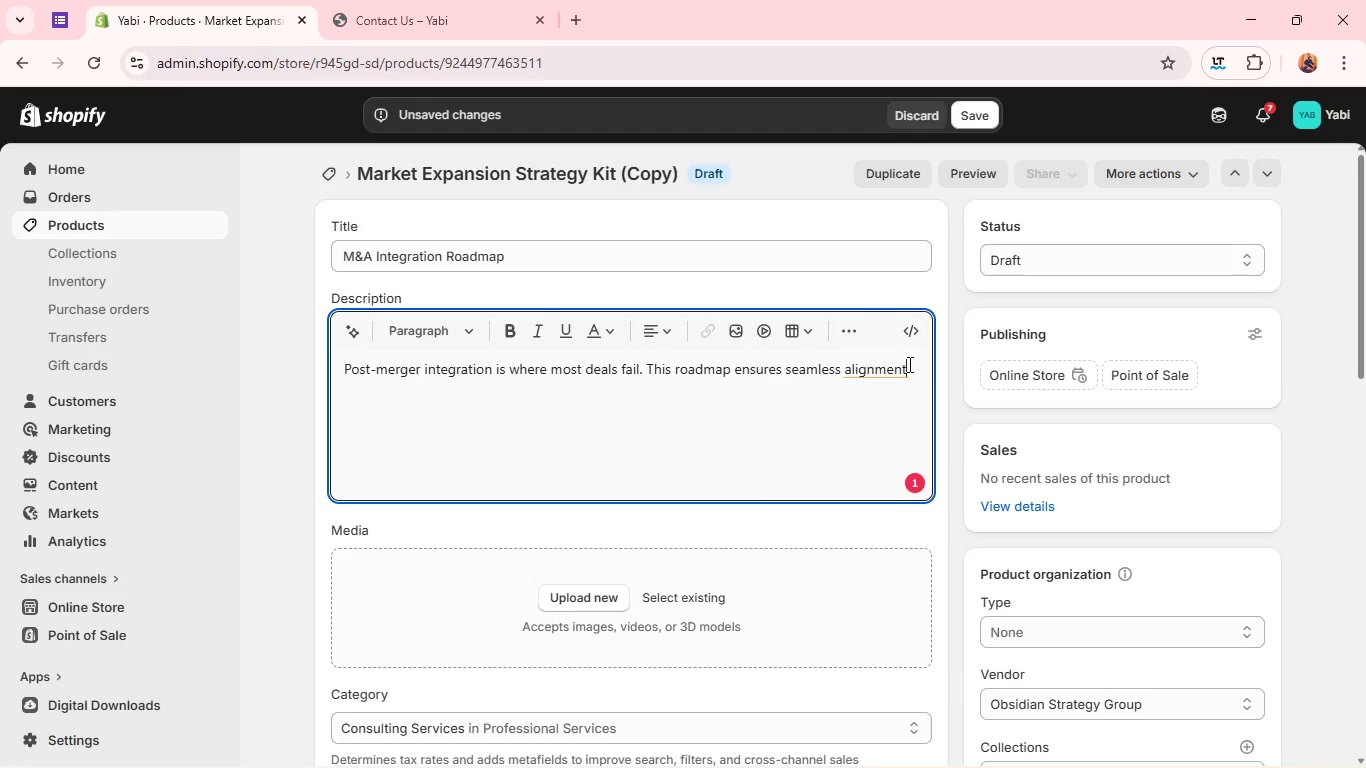 
key(Backspace)
 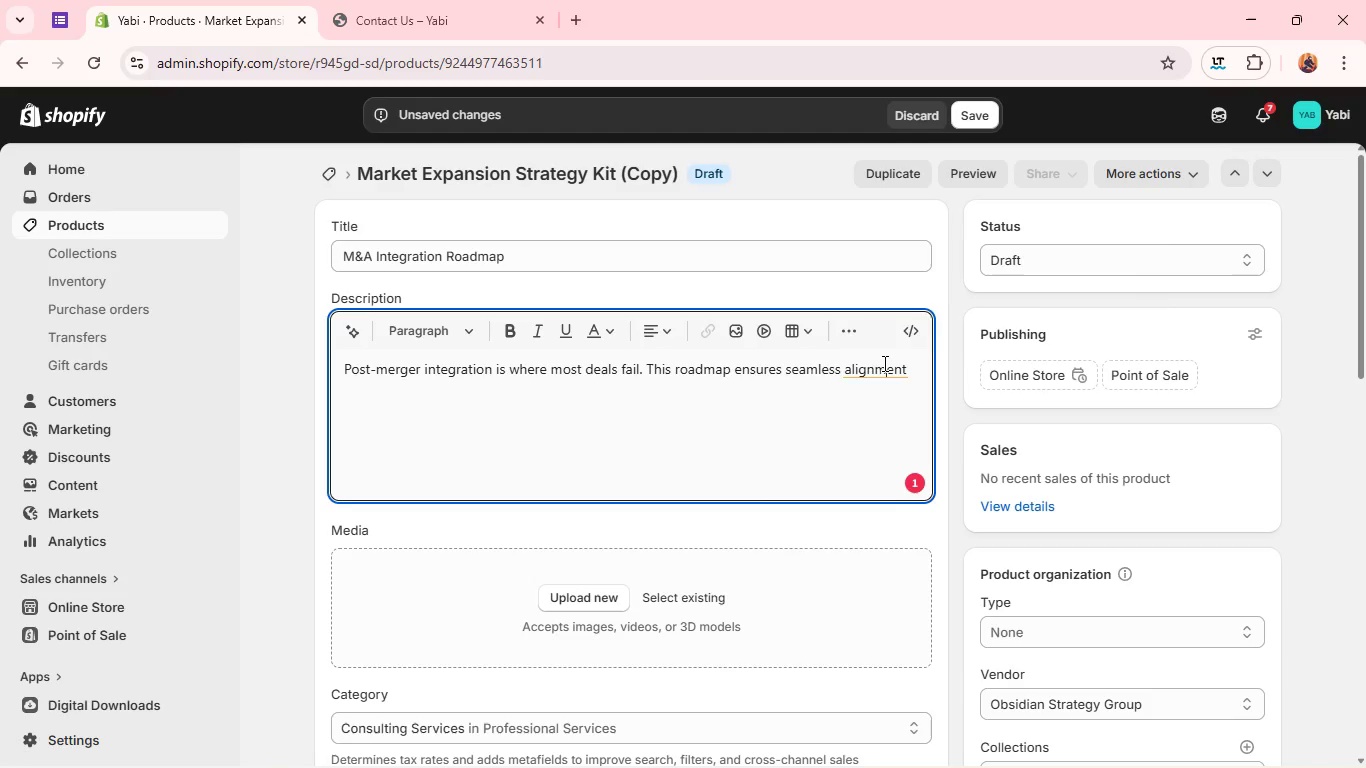 
left_click([883, 363])
 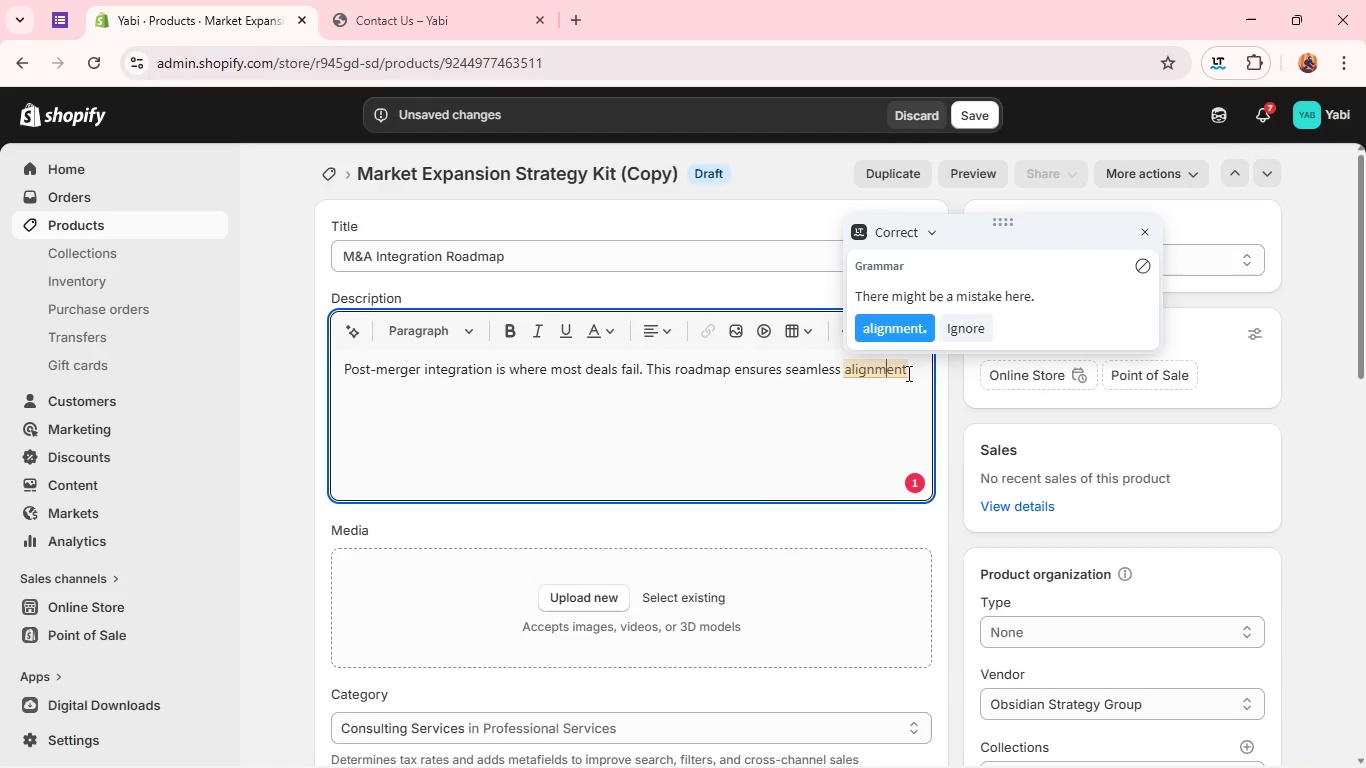 
left_click([907, 373])
 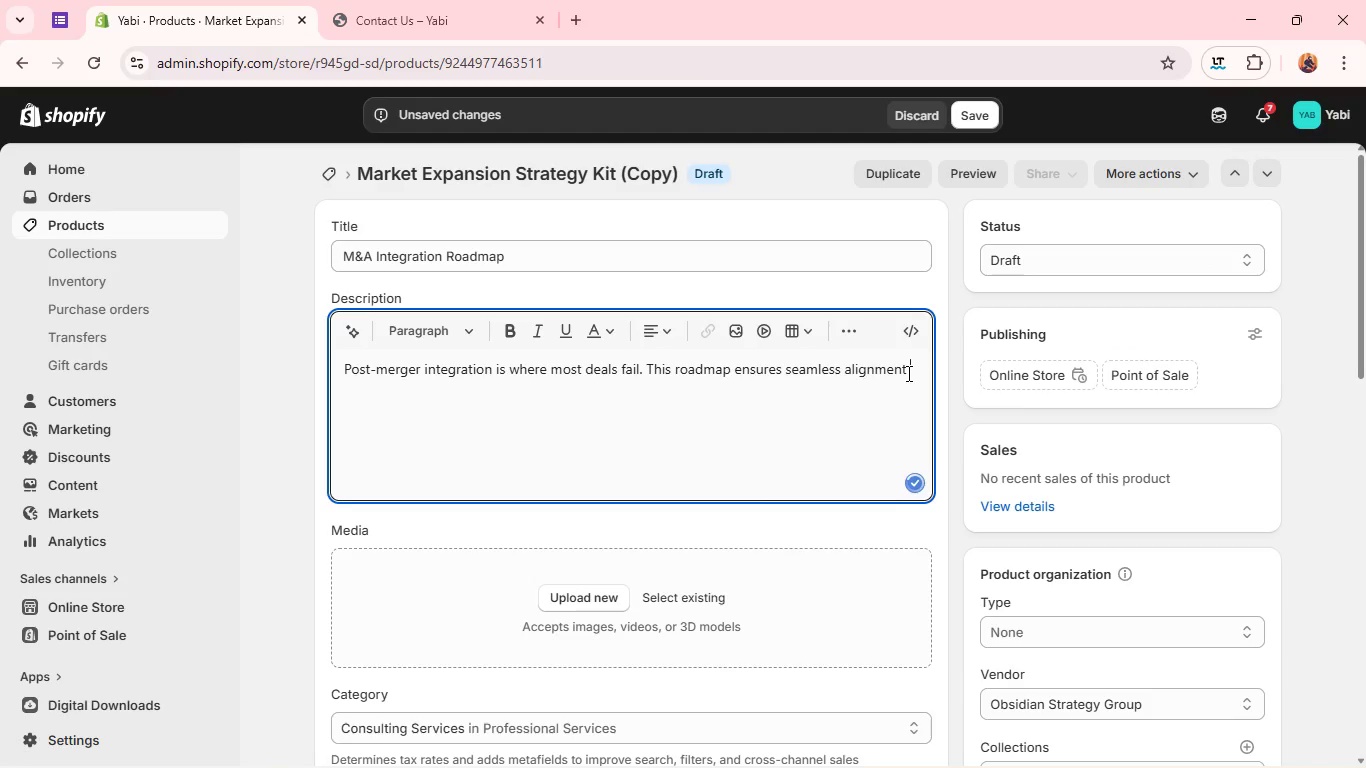 
type( of operations )
key(Backspace)
type(, teams, and systems after acqu)
 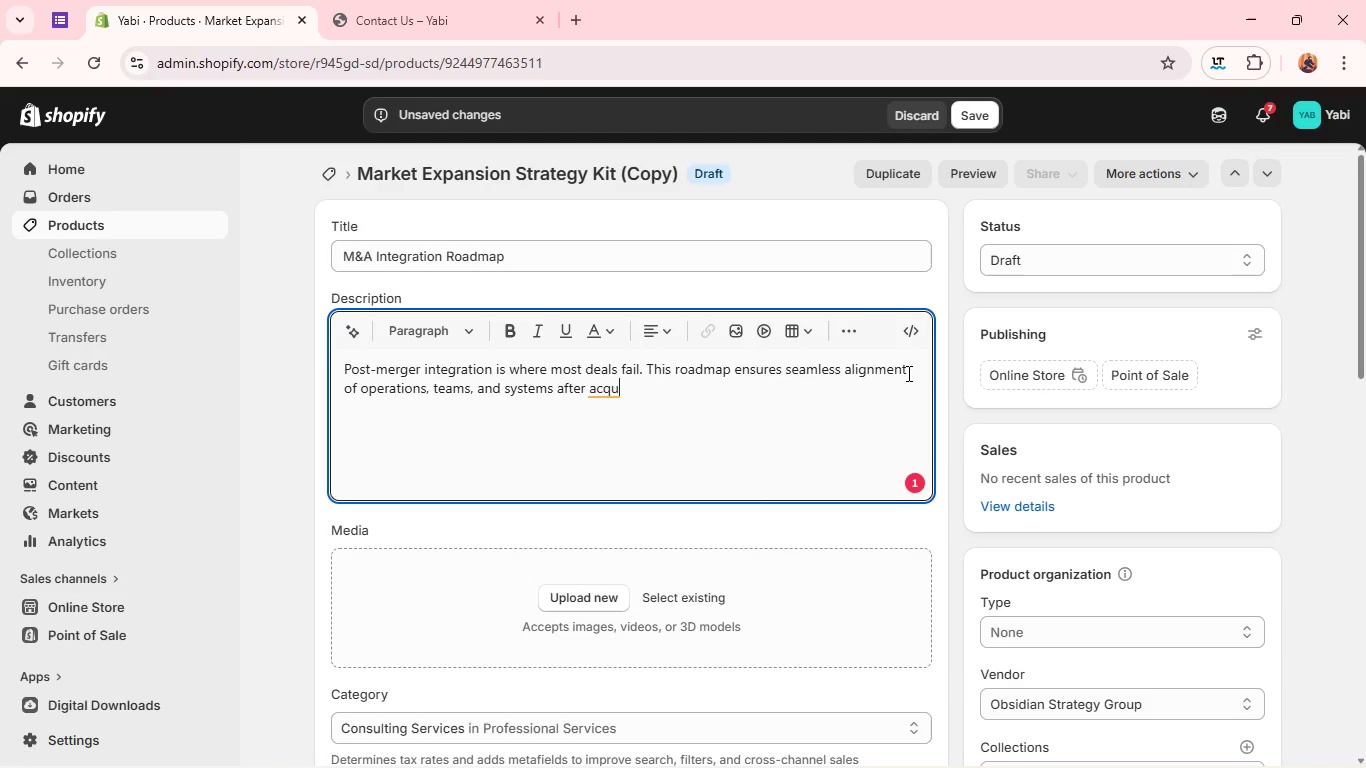 
wait(6.72)
 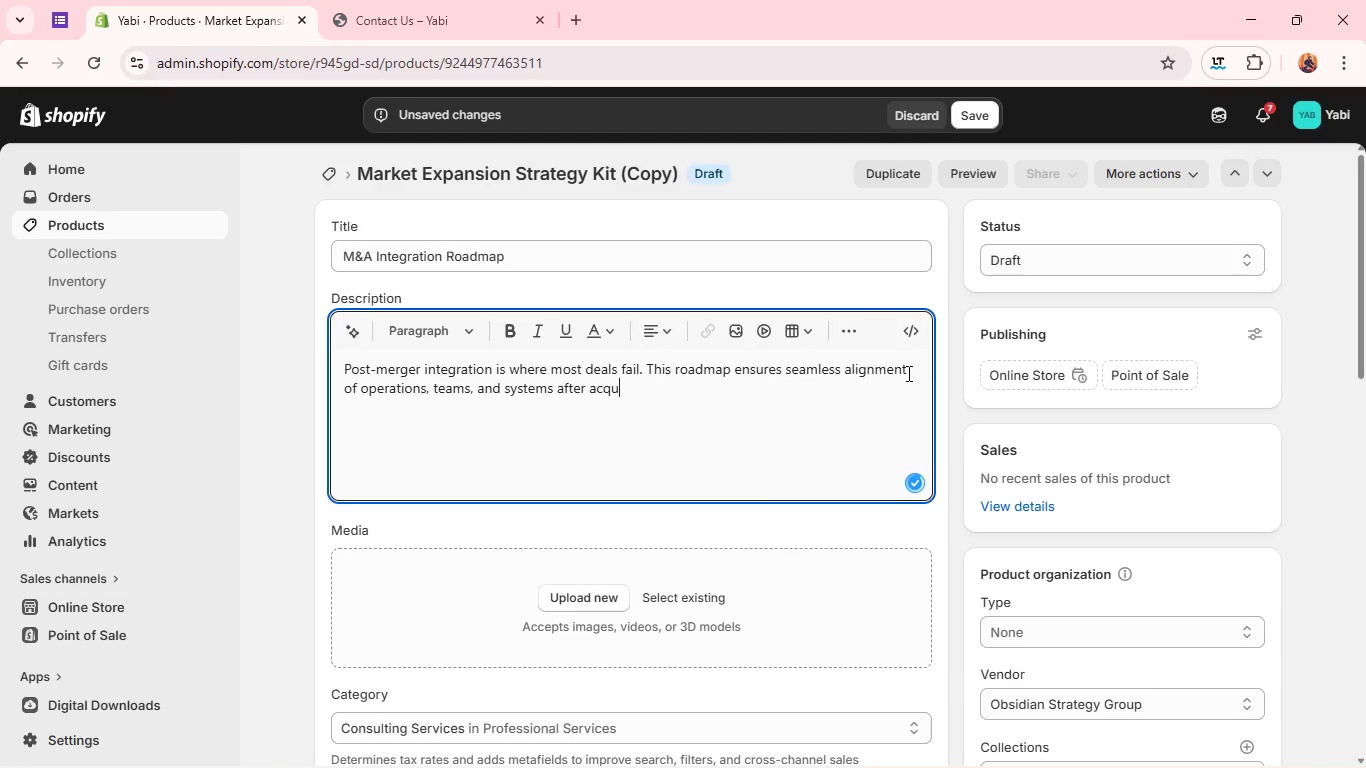 
type(isition. )
 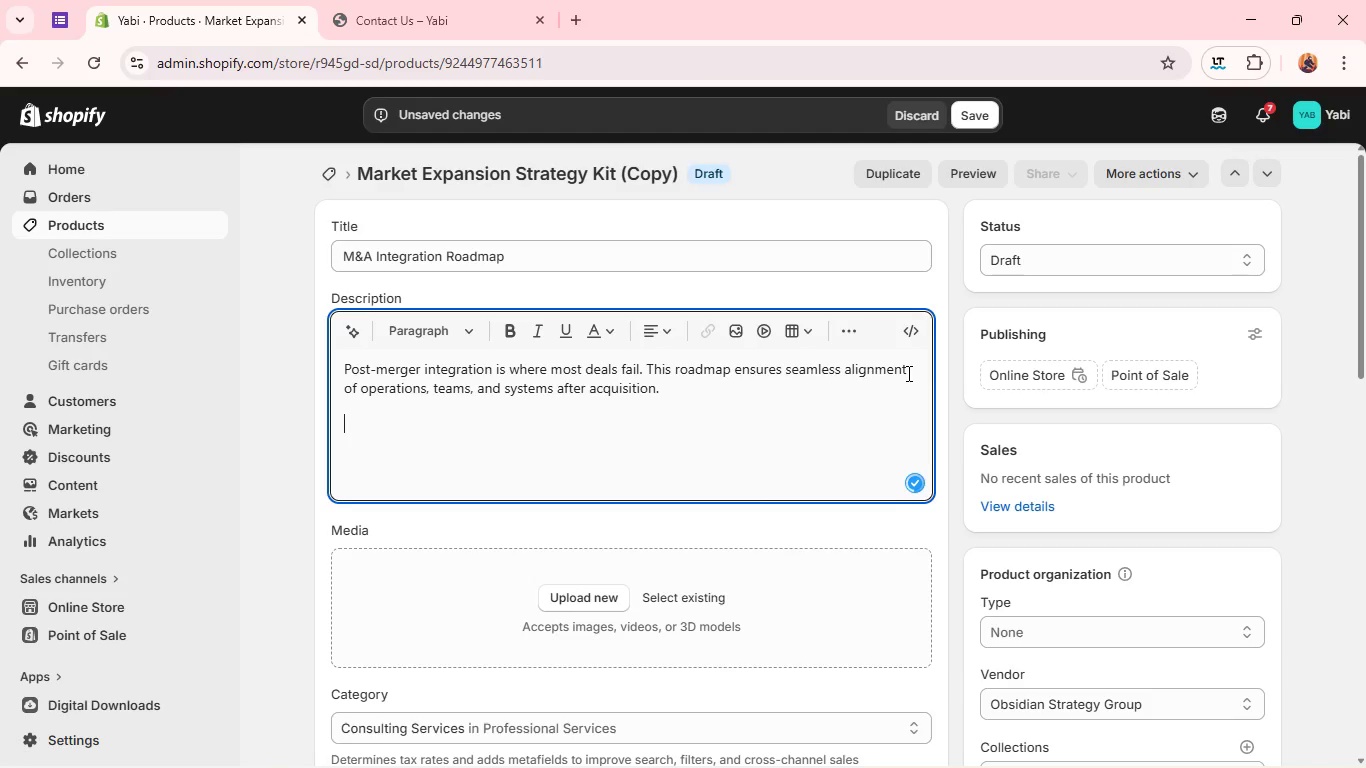 
key(Enter)
 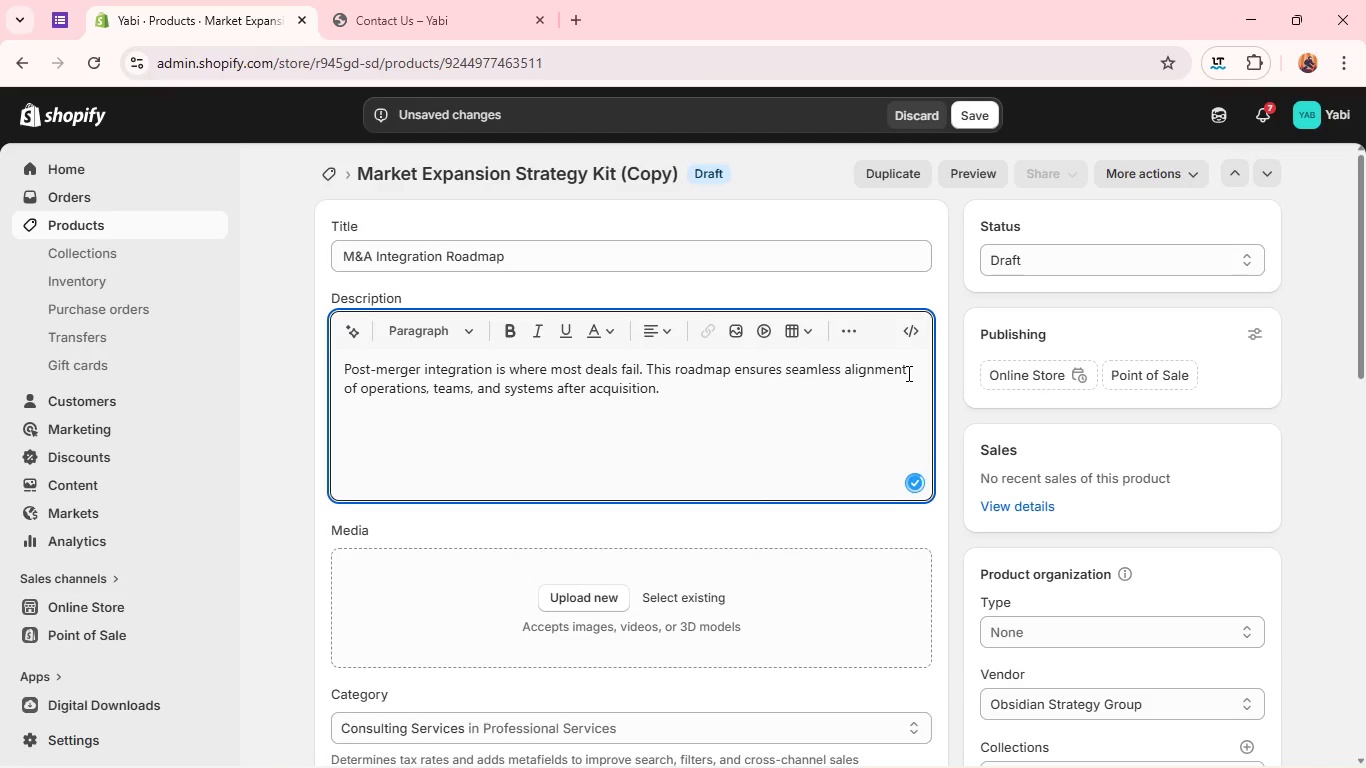 
type(Whats')
key(Backspace)
key(Backspace)
type('s )
 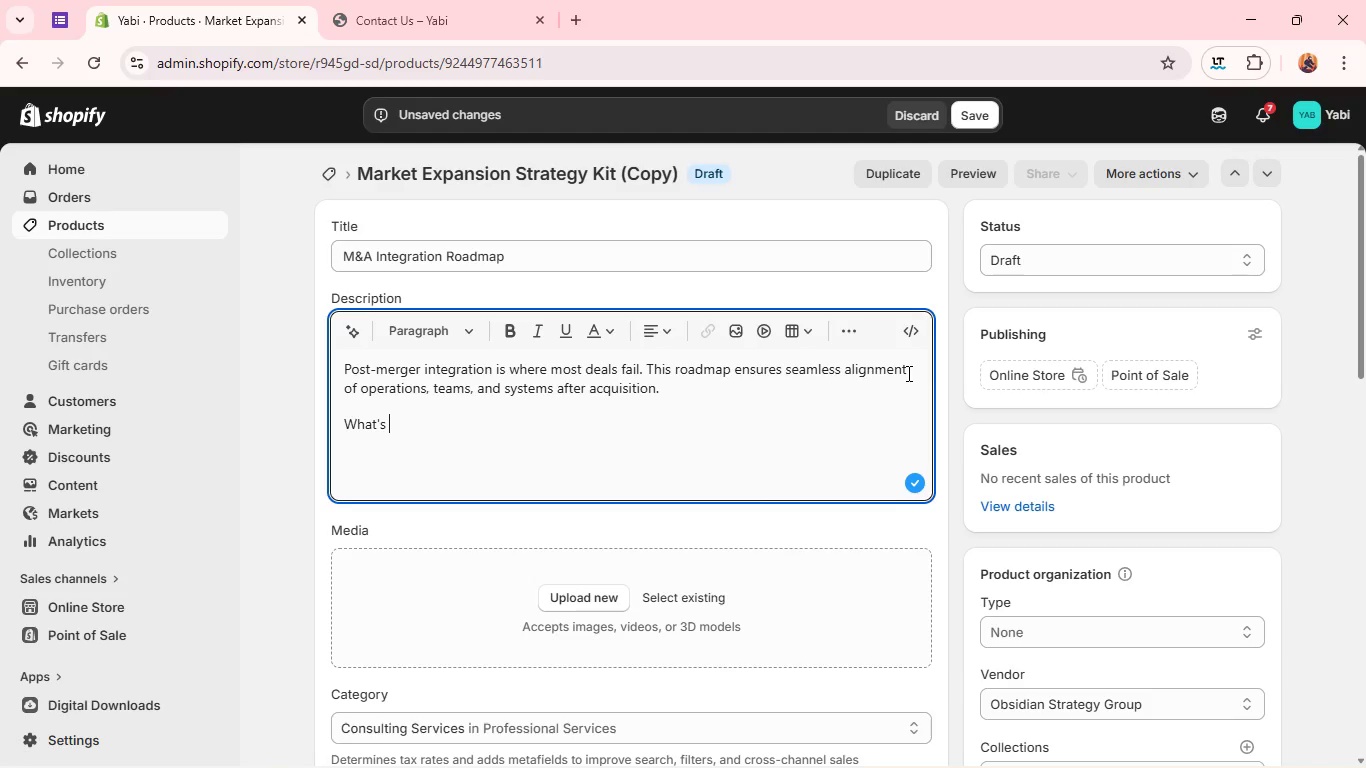 
wait(15.14)
 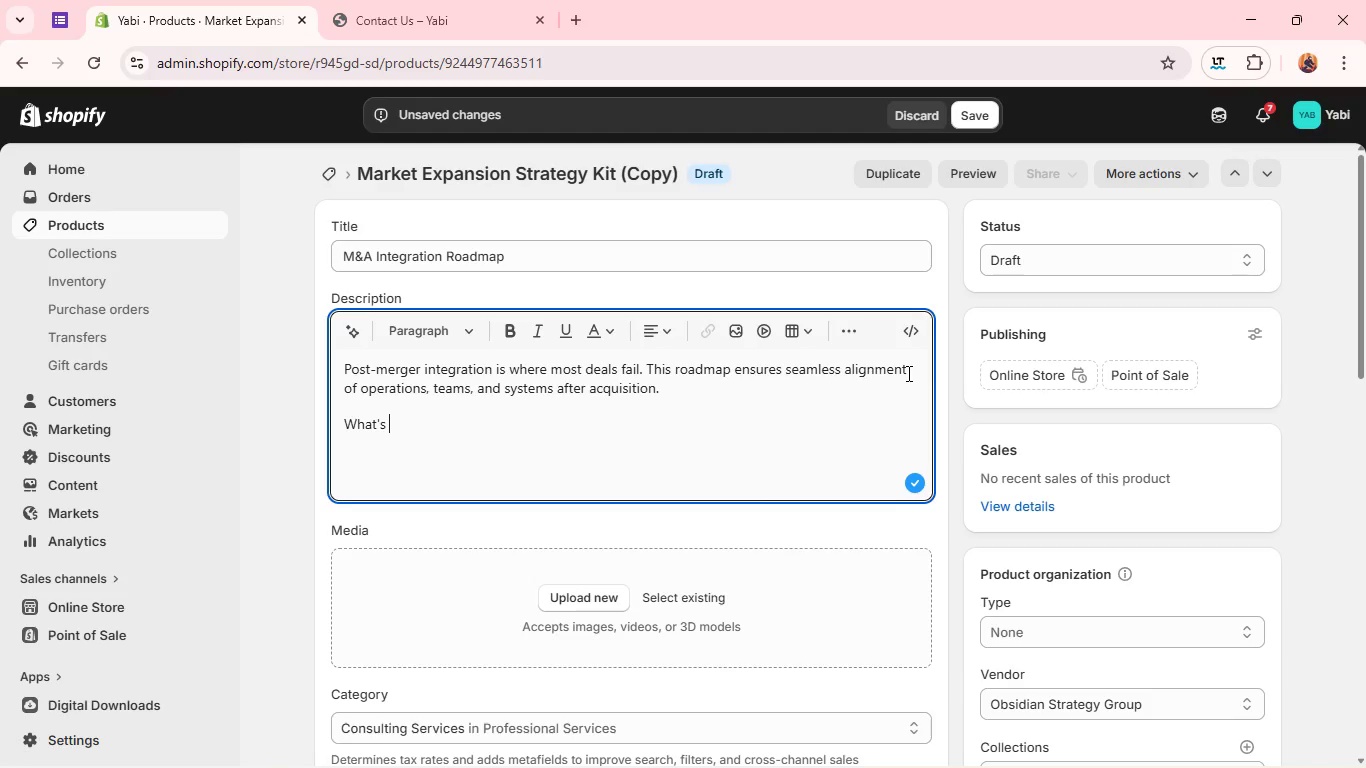 
type(Ic)
key(Backspace)
type(nclude)
 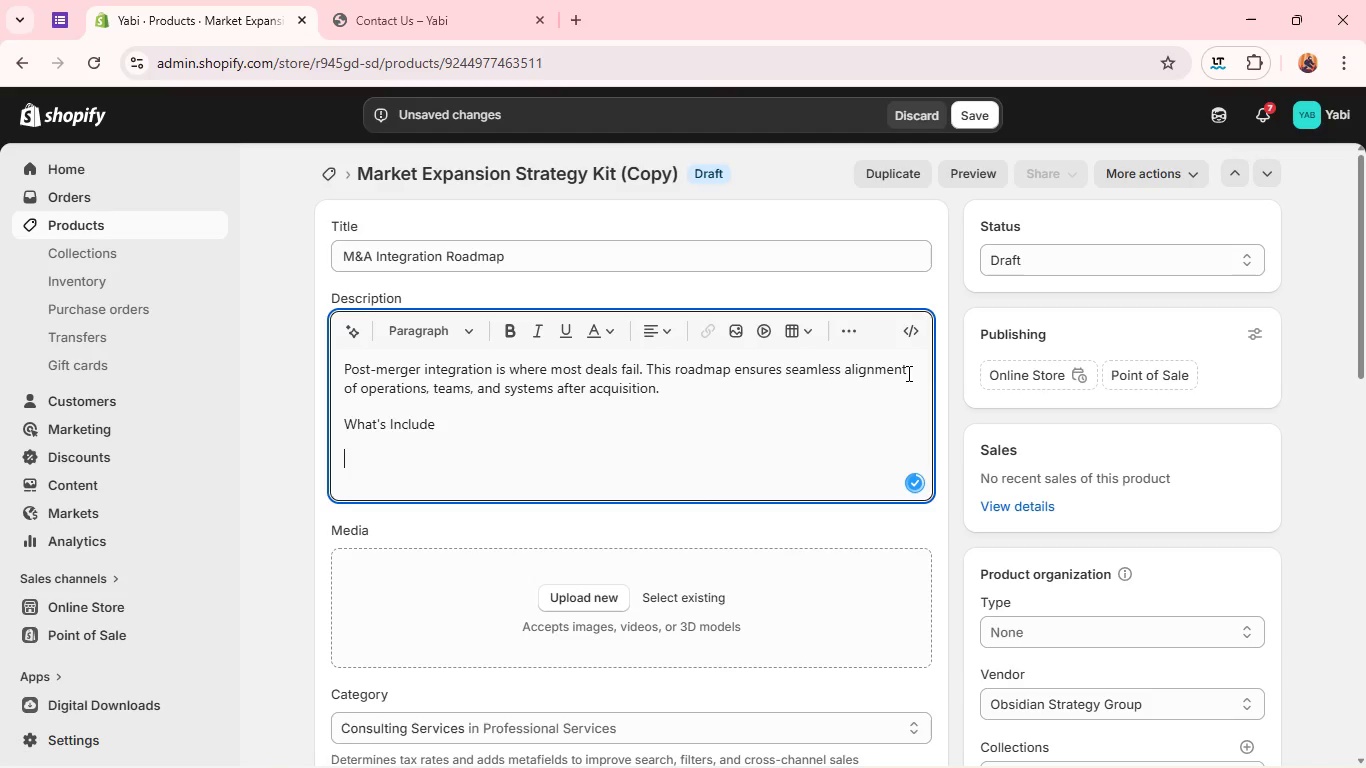 
key(Enter)
 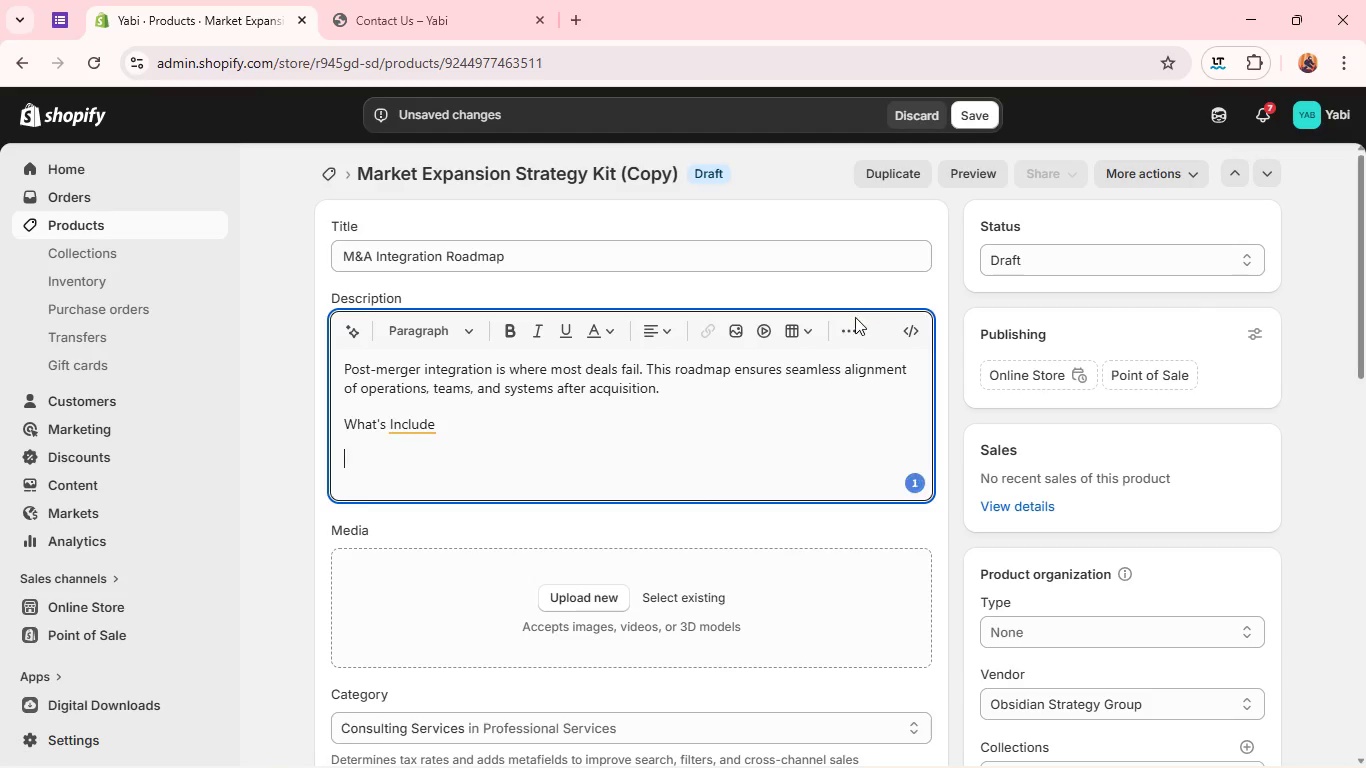 
left_click([850, 322])
 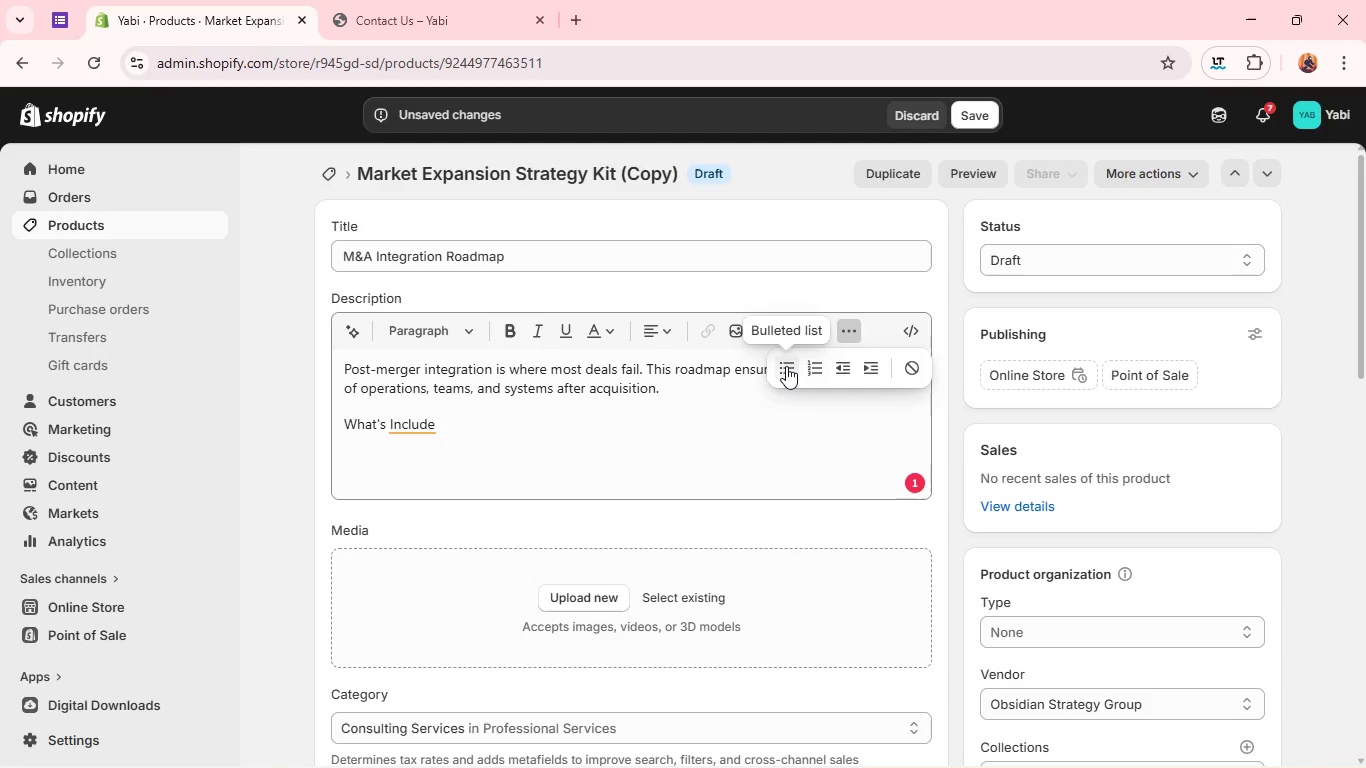 
left_click([786, 366])
 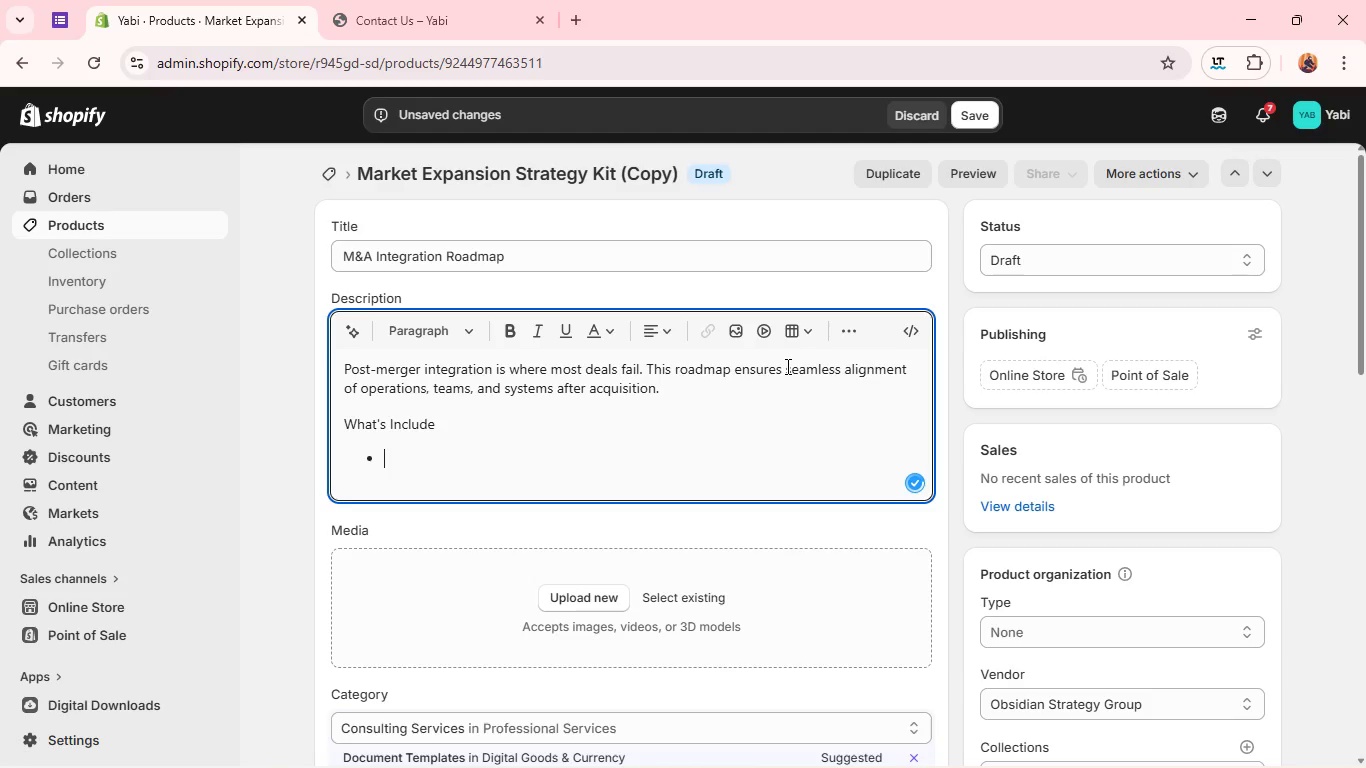 
wait(9.34)
 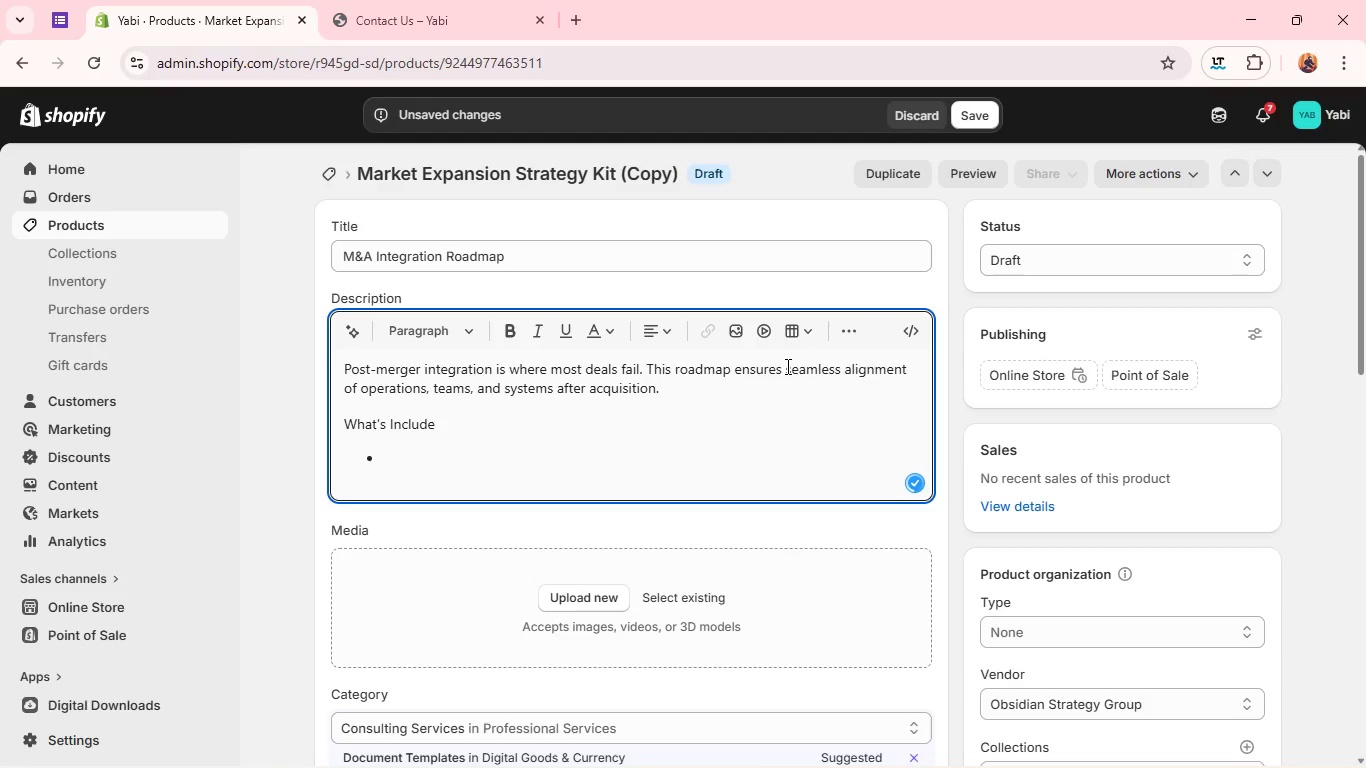 
type(Intergration strategy )
 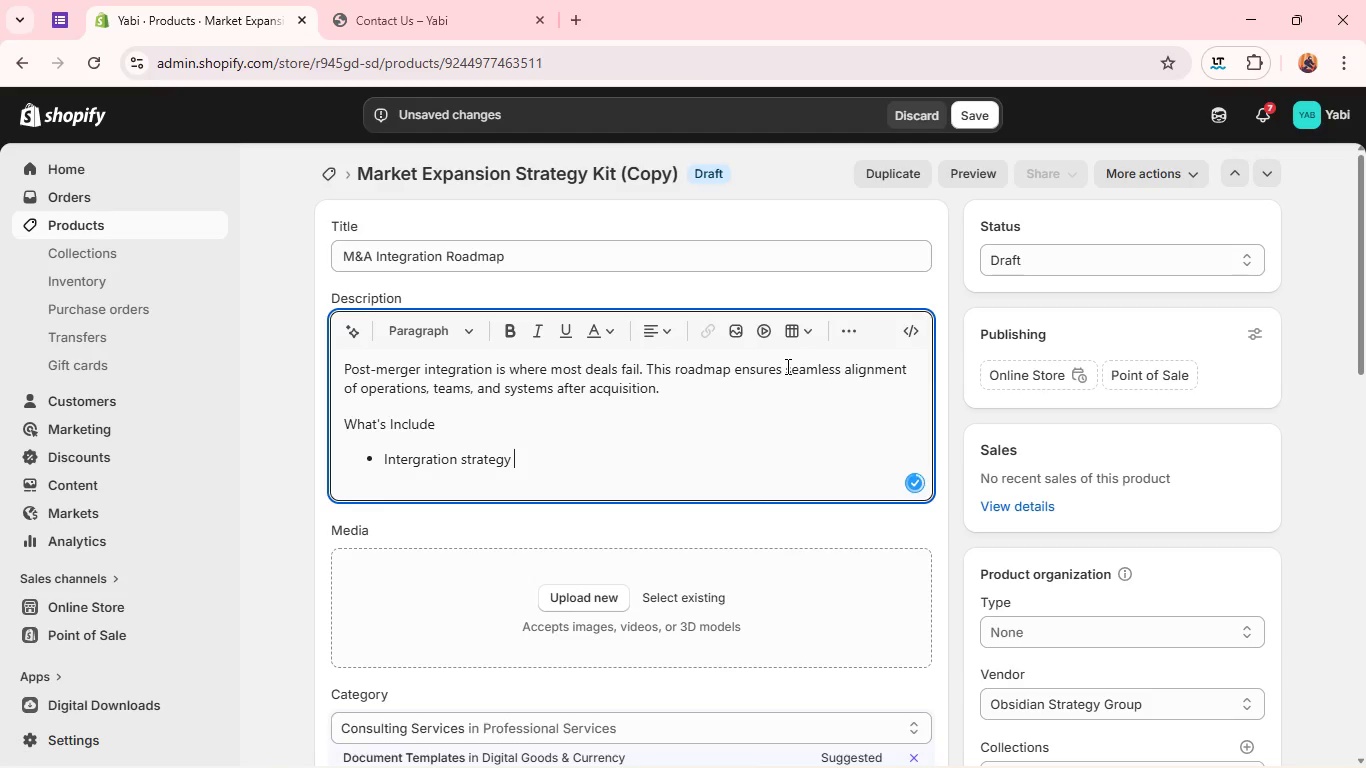 
wait(11.26)
 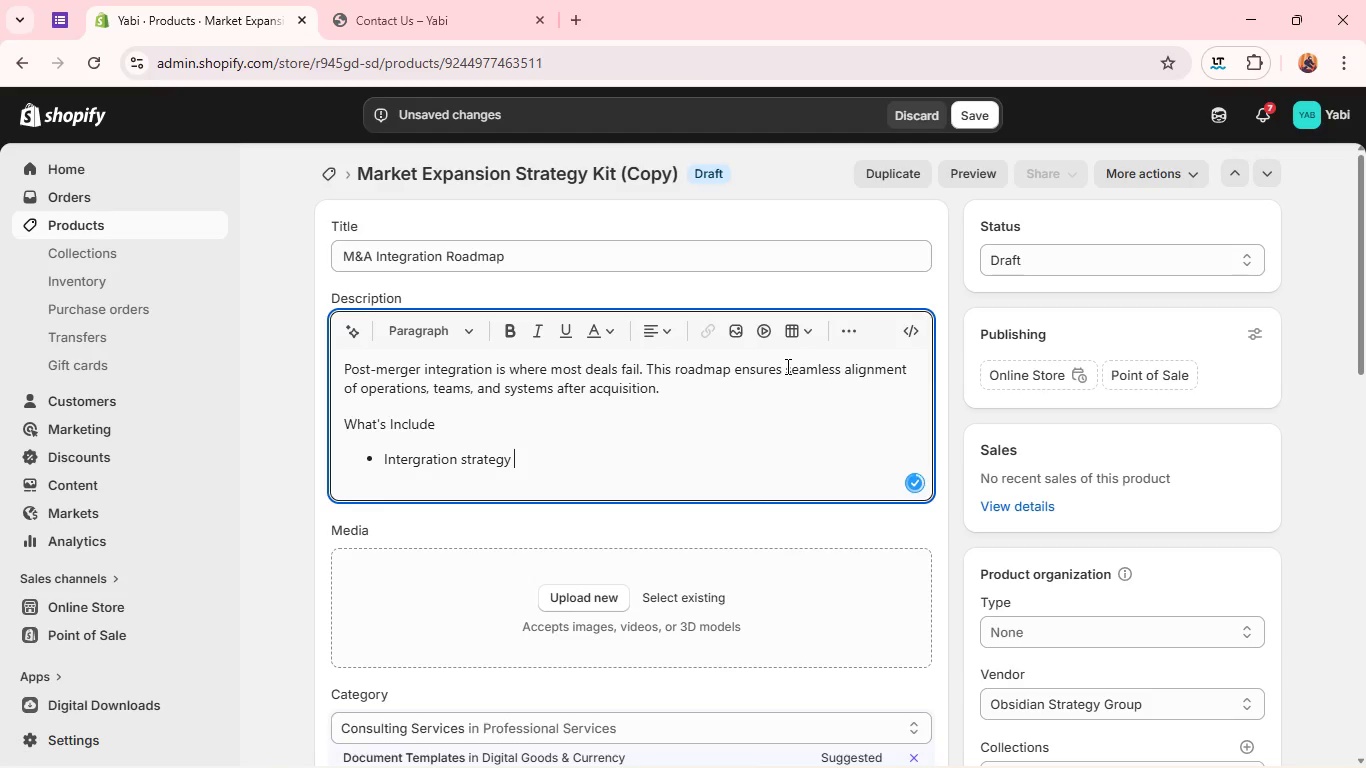 
type(framework )
 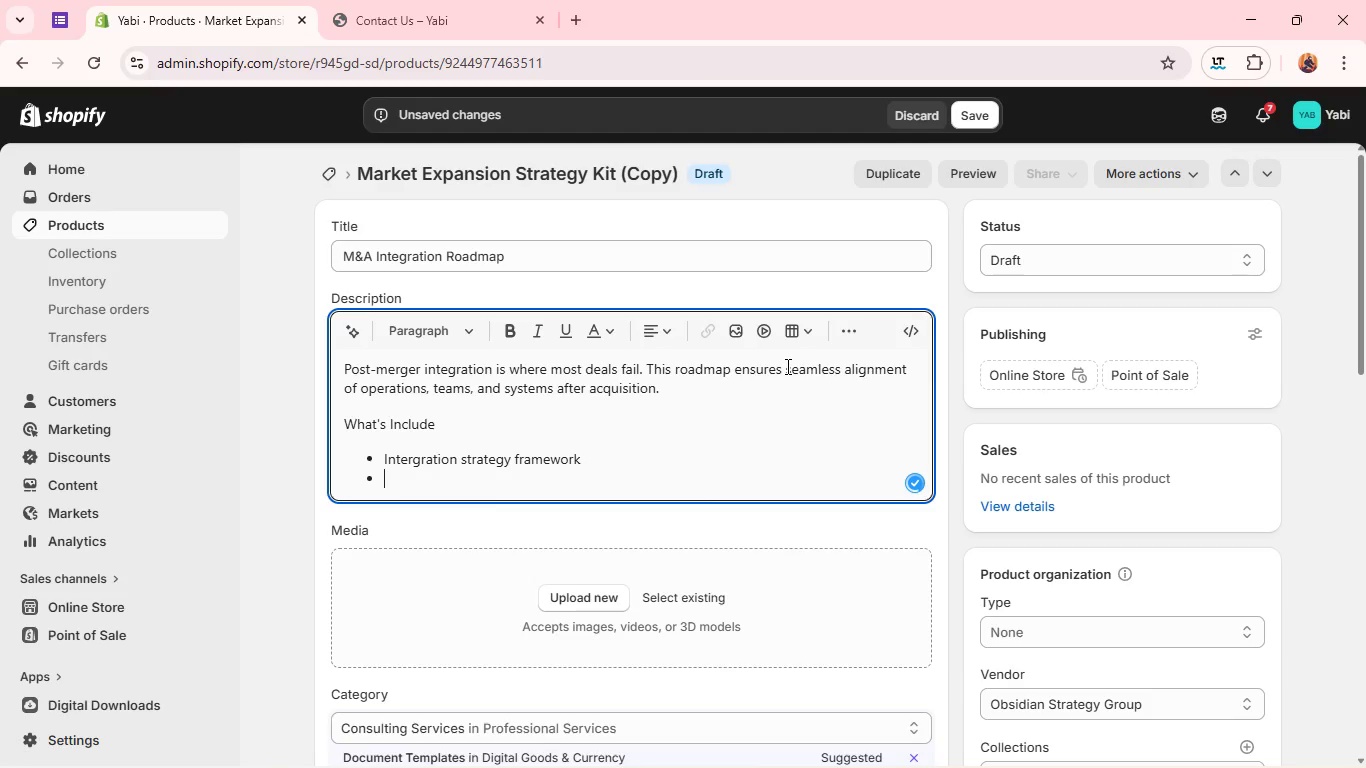 
key(Enter)
 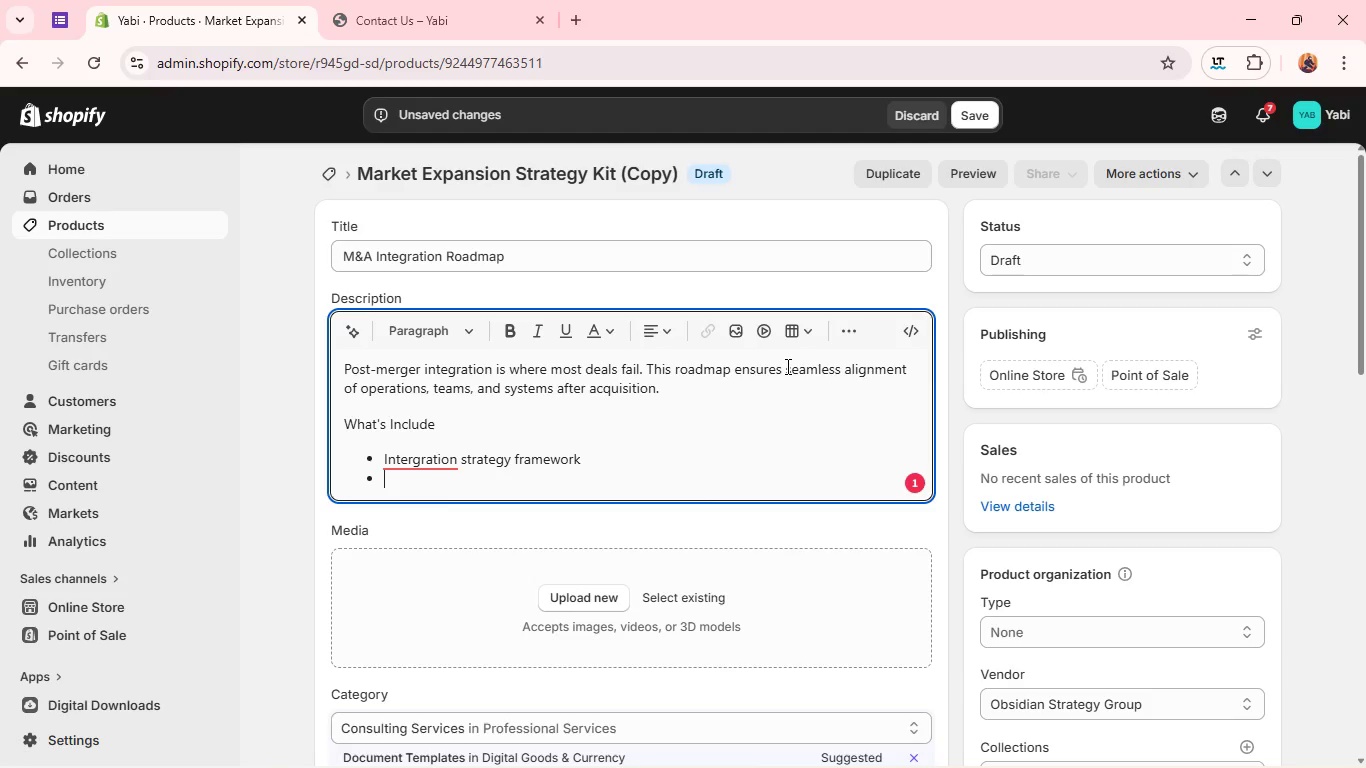 
wait(6.98)
 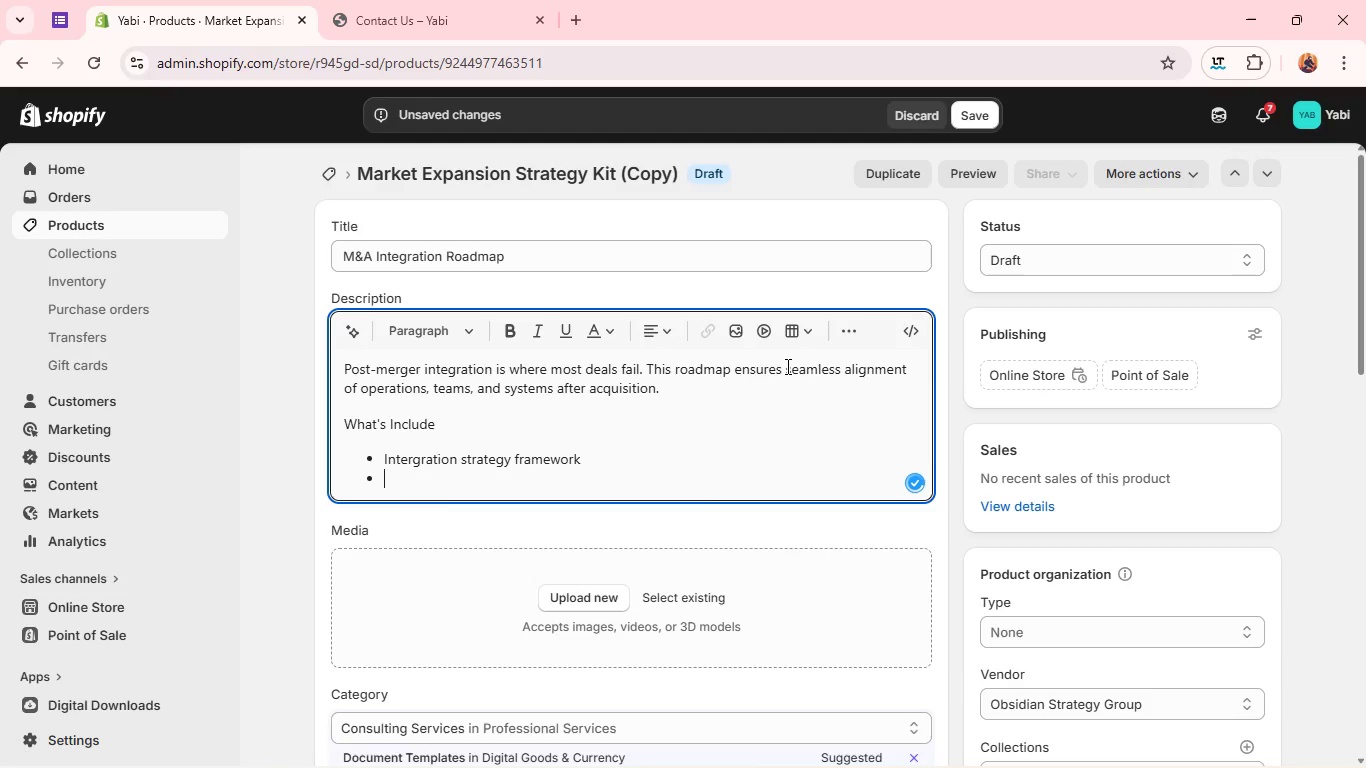 
type(Operational )
 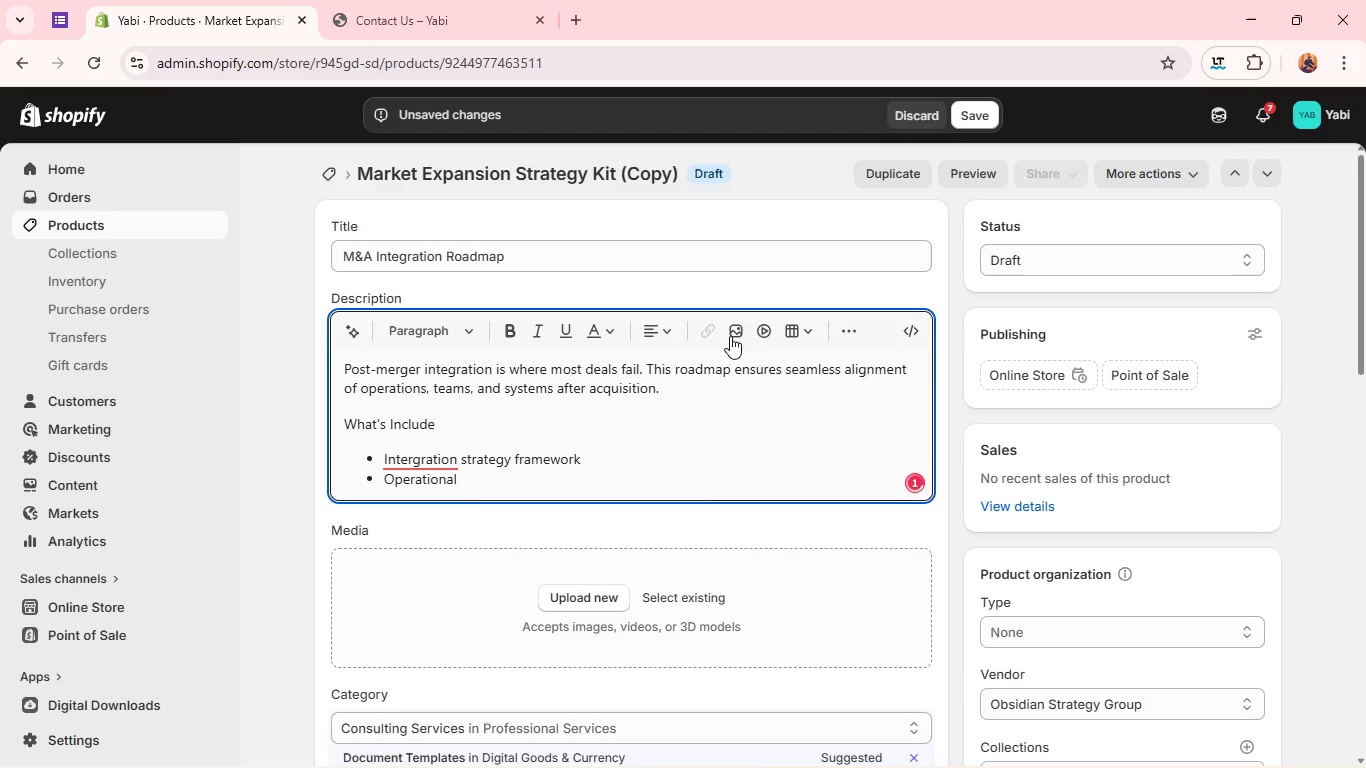 
wait(6.36)
 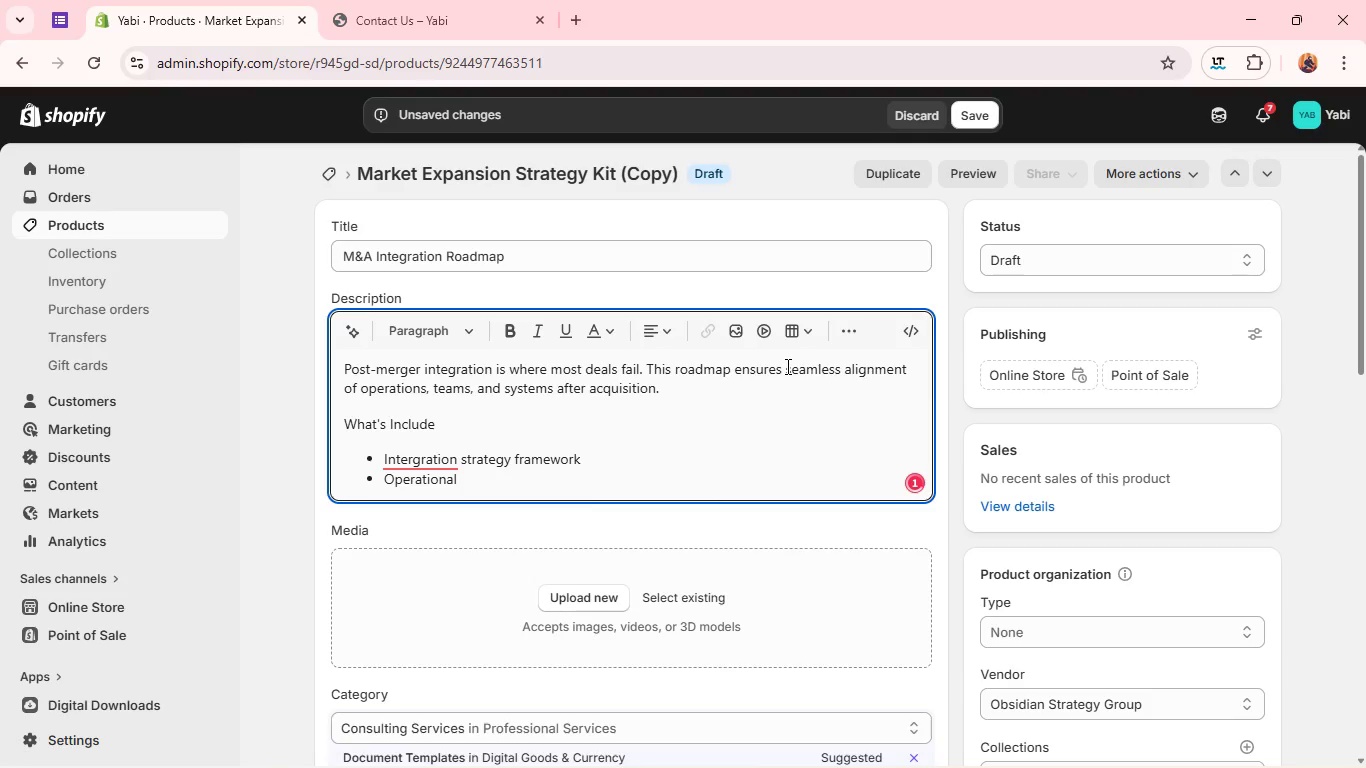 
left_click([412, 459])
 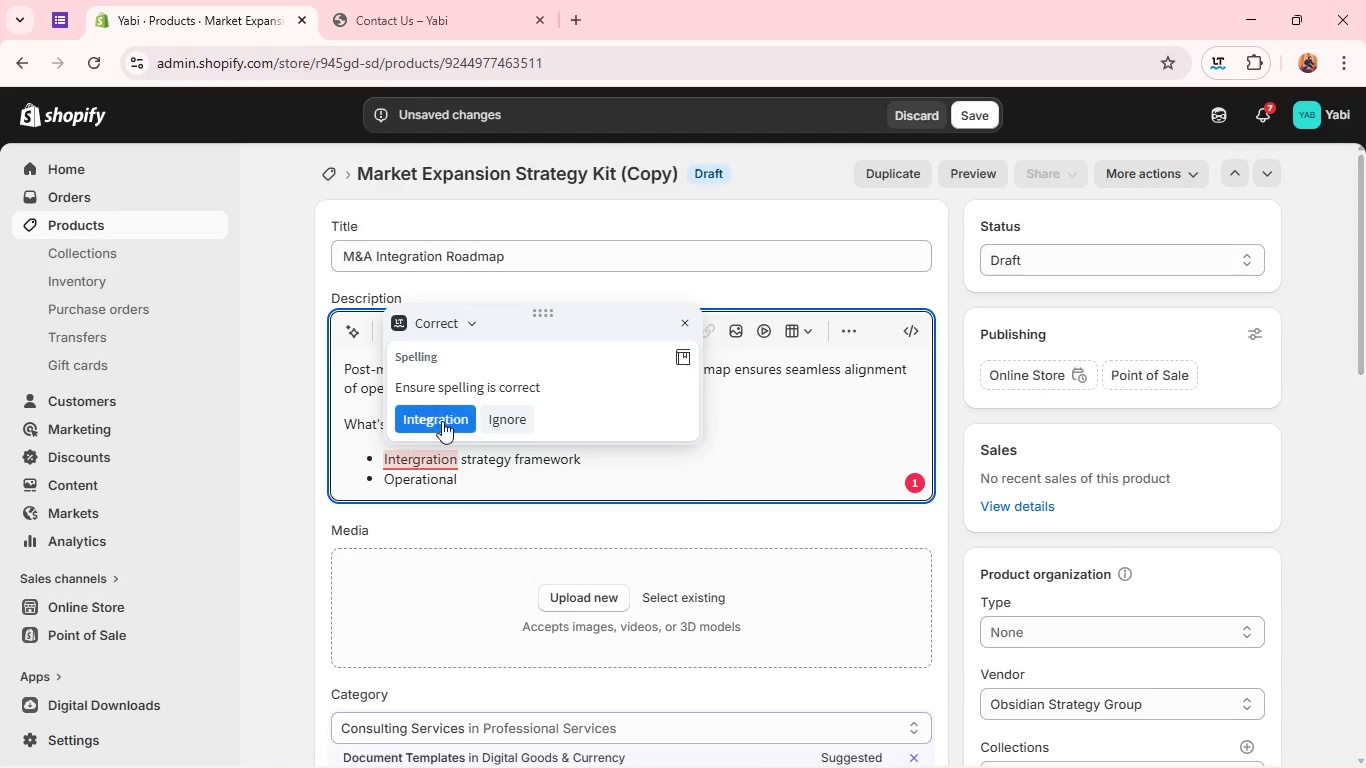 
left_click([442, 421])
 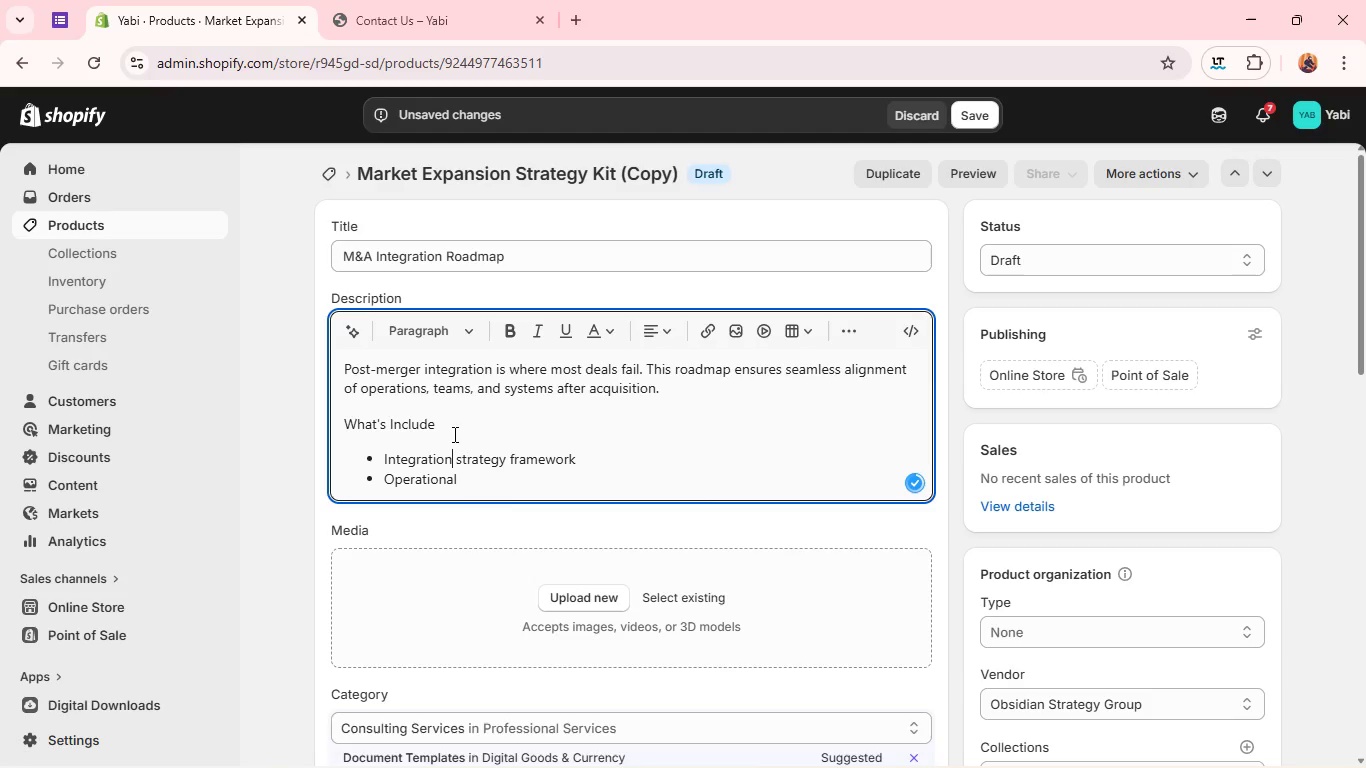 
left_click([470, 480])
 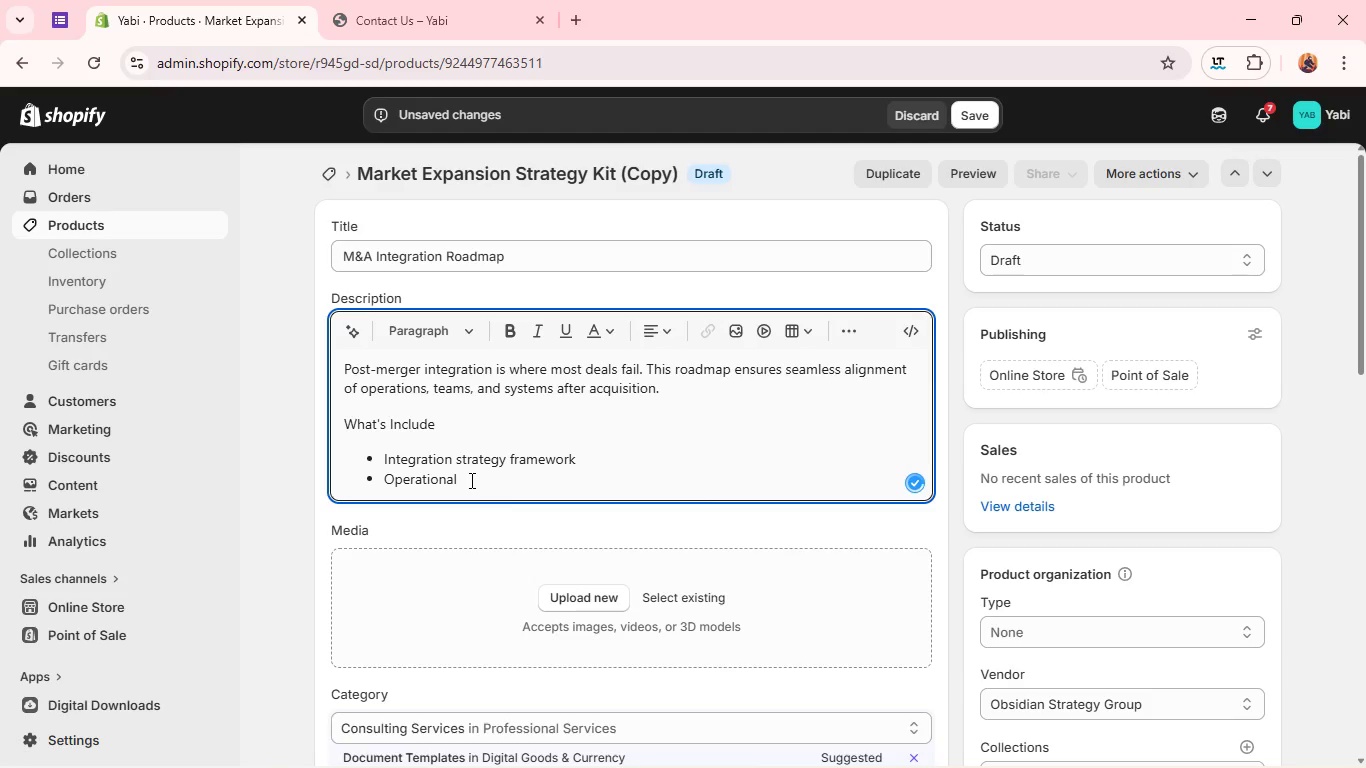 
key(Backspace)
type(alignment plam)
 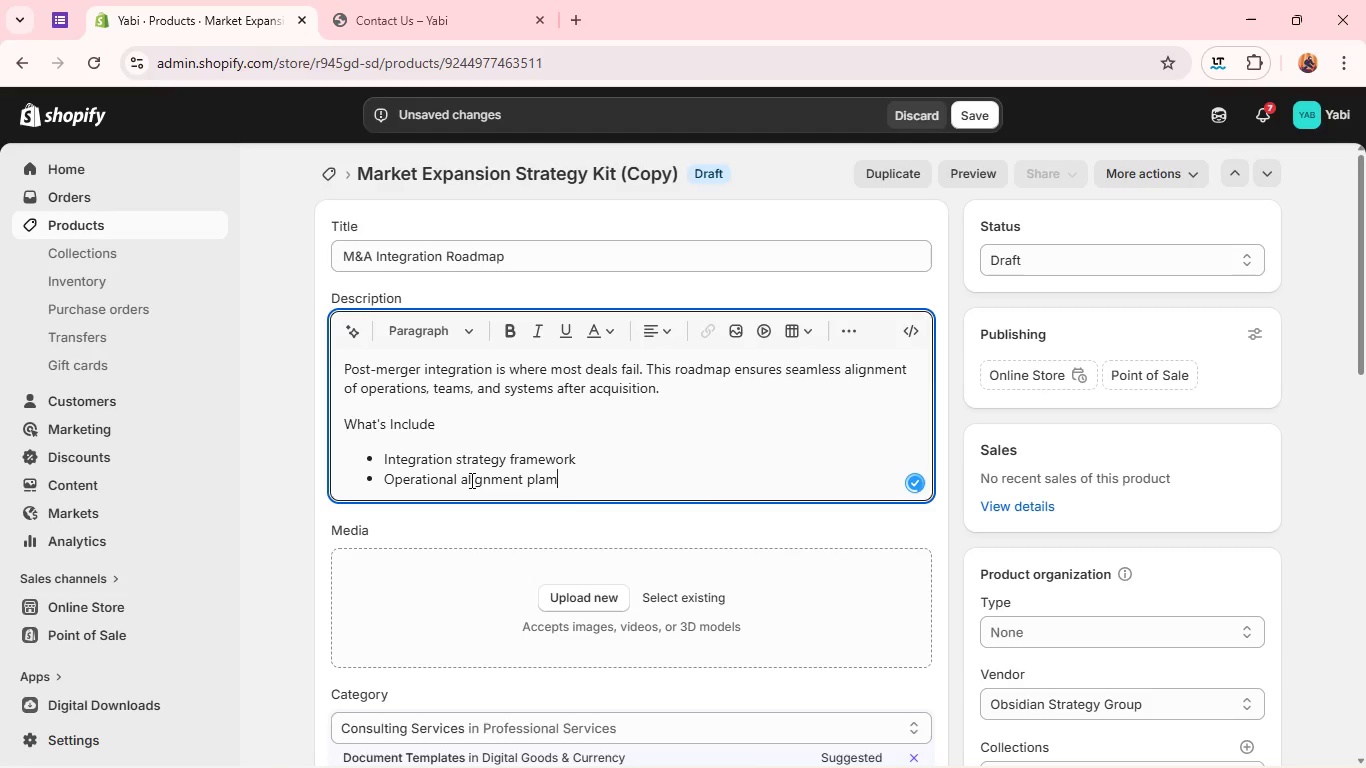 
wait(16.56)
 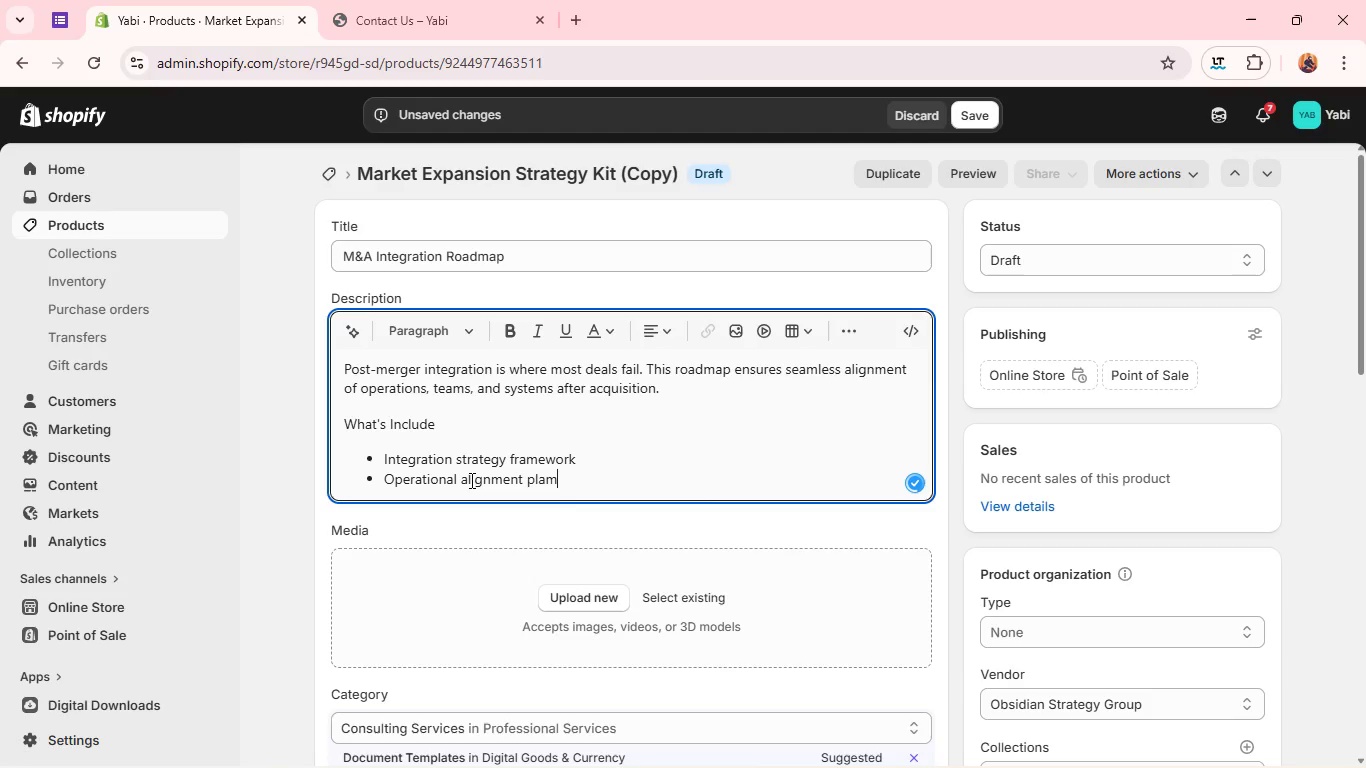 
key(Backspace)
 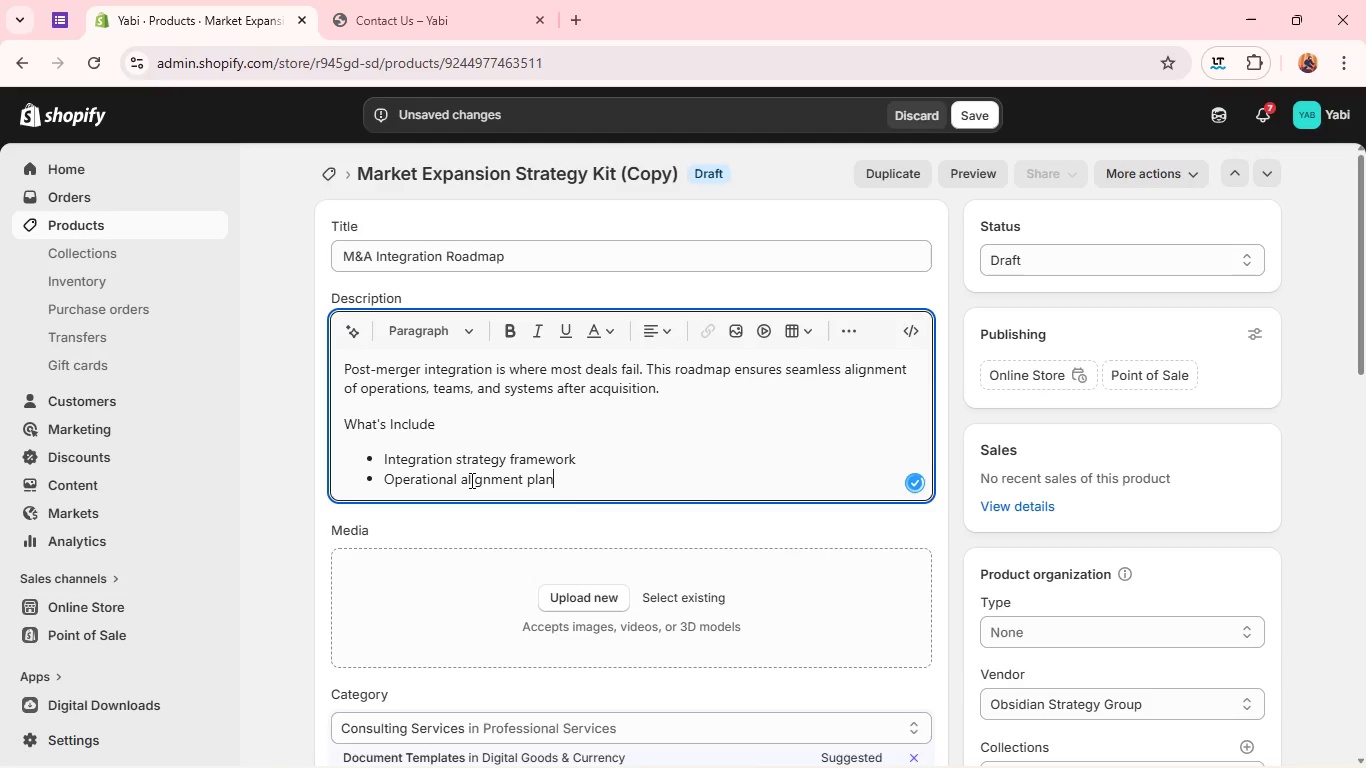 
key(N)
 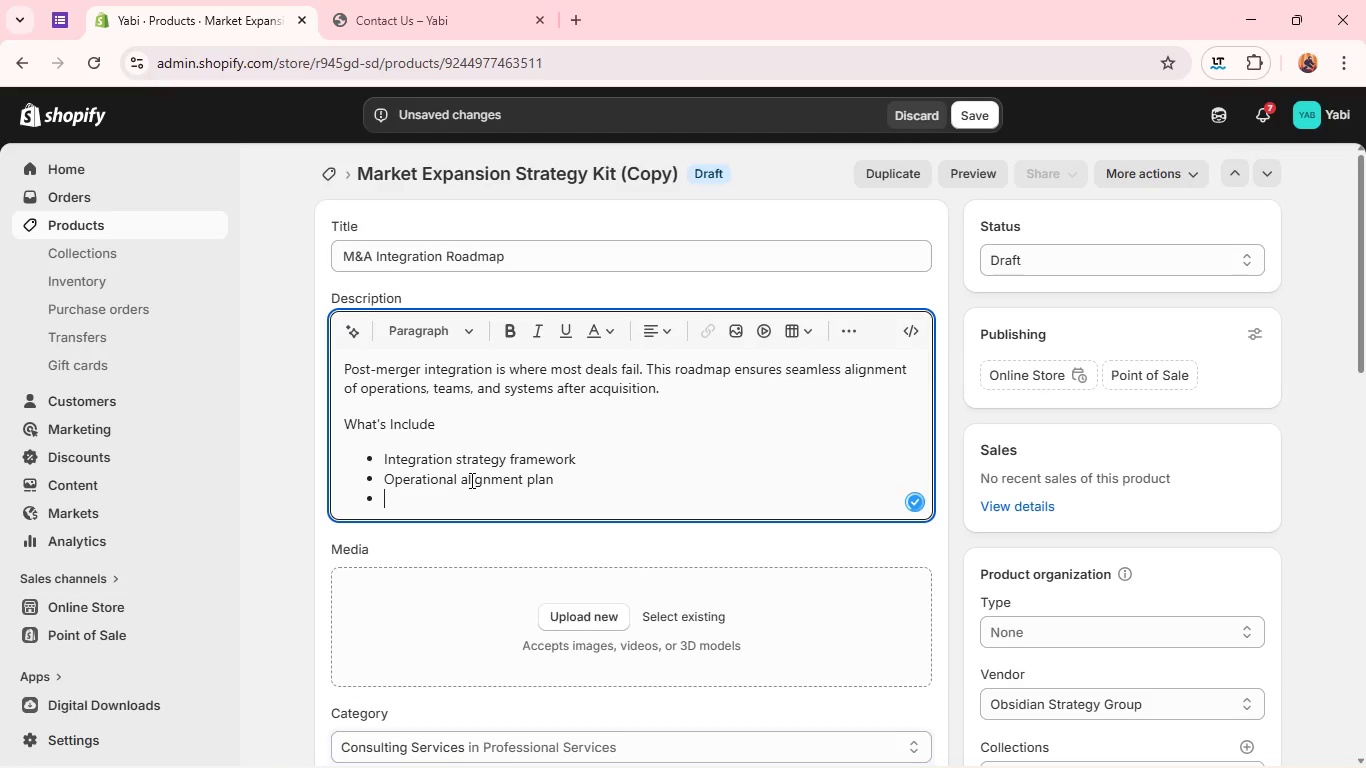 
key(Enter)
 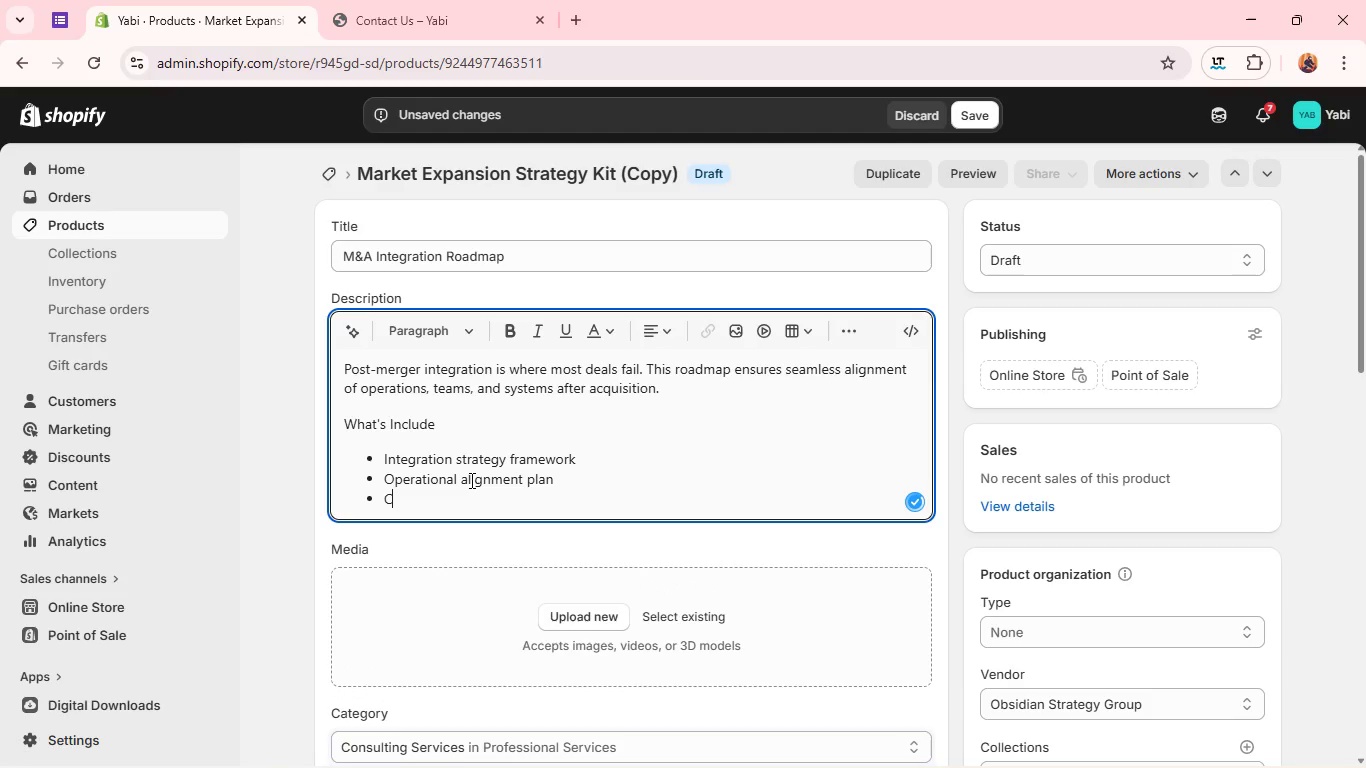 
type(Cultural )
 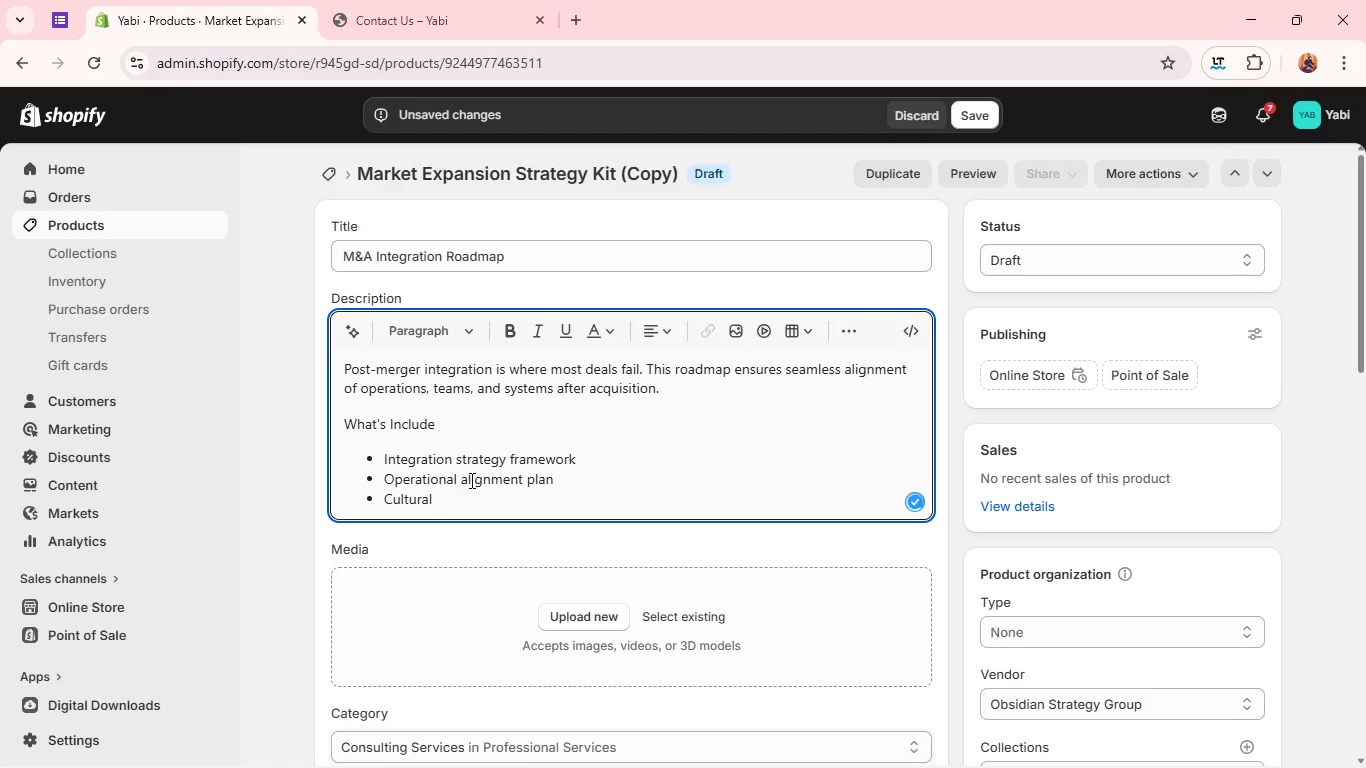 
wait(6.19)
 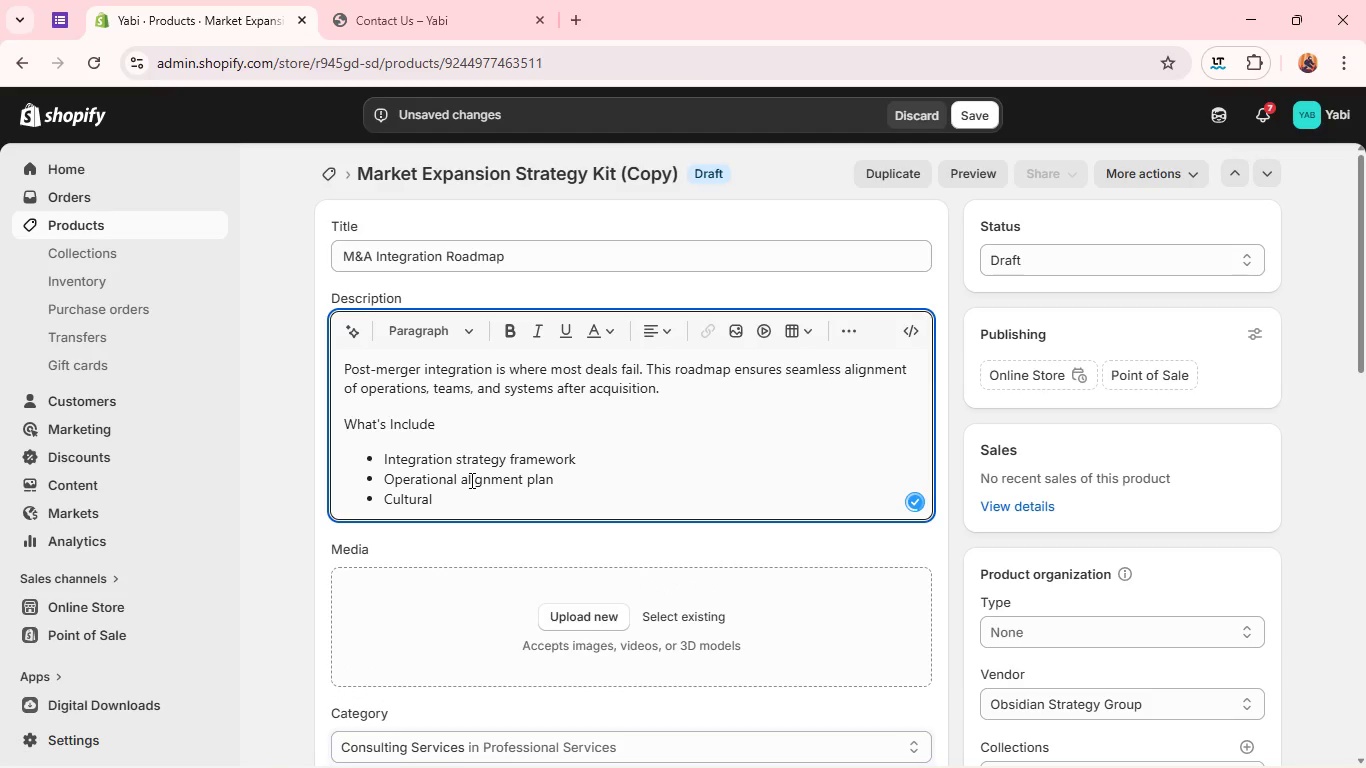 
type(inter)
key(Backspace)
type(gra)
 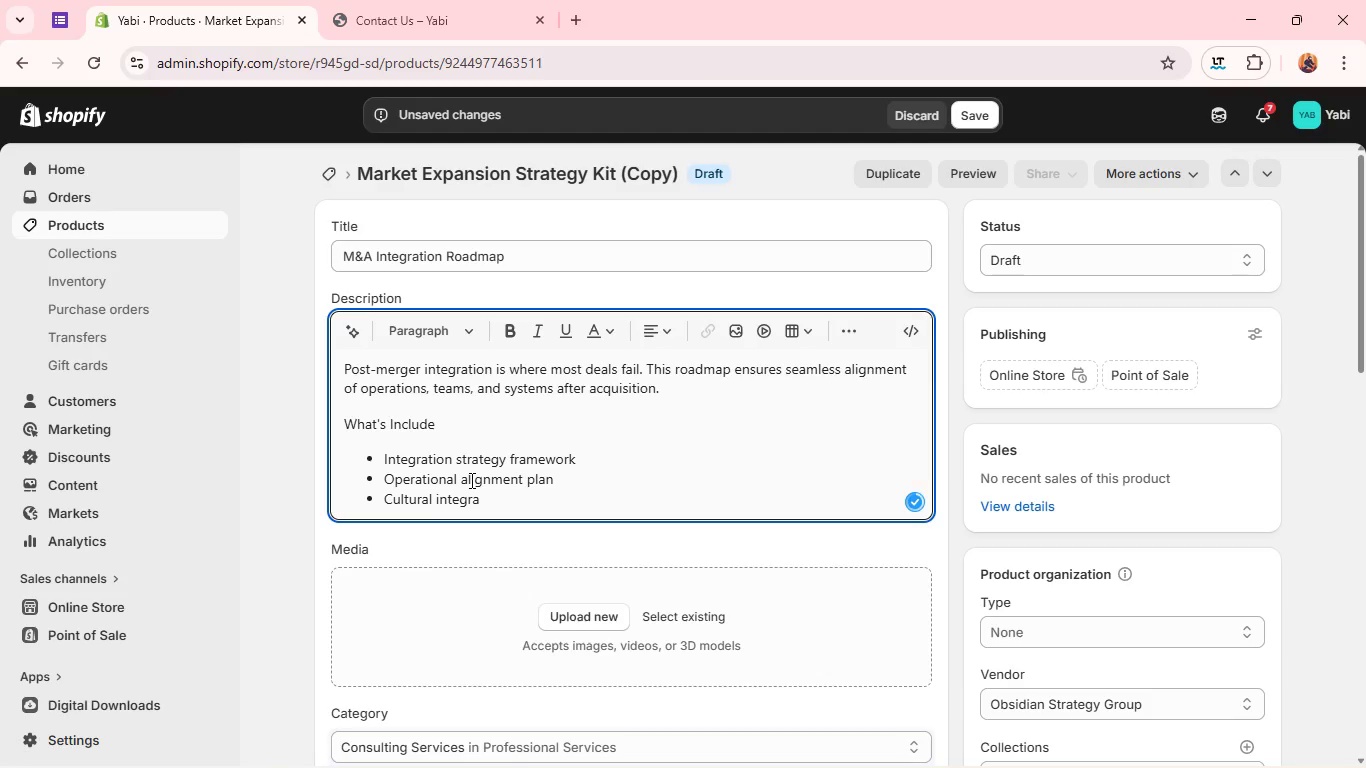 
type(tion gui)
 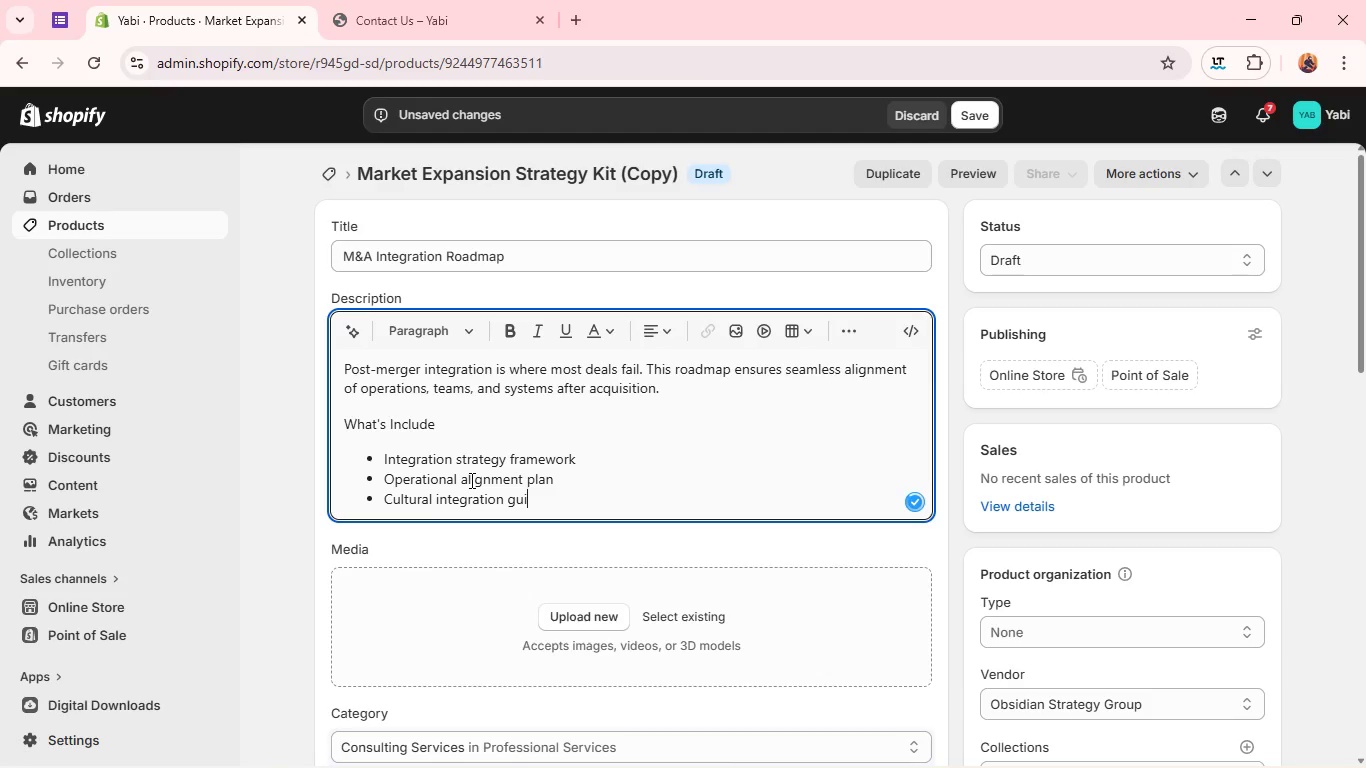 
wait(17.56)
 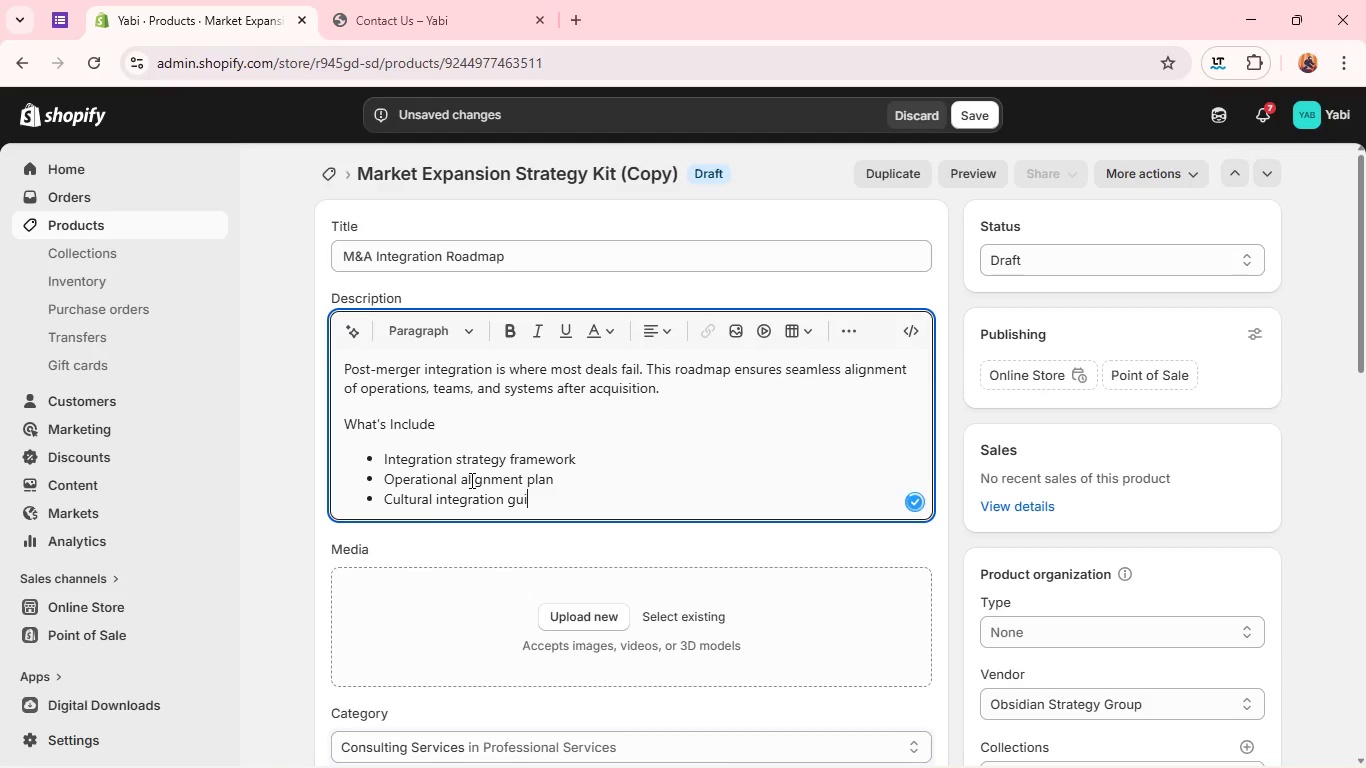 
type(delines )
 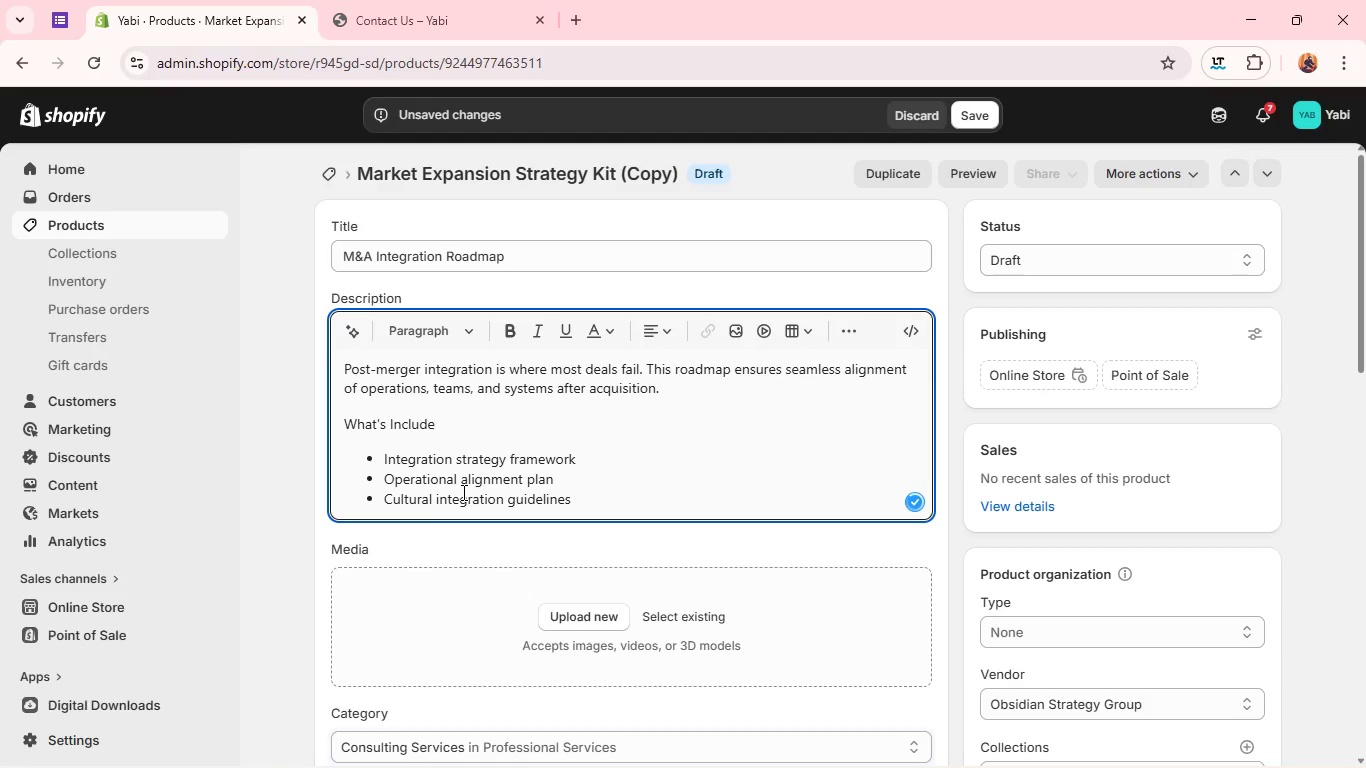 
key(Enter)
 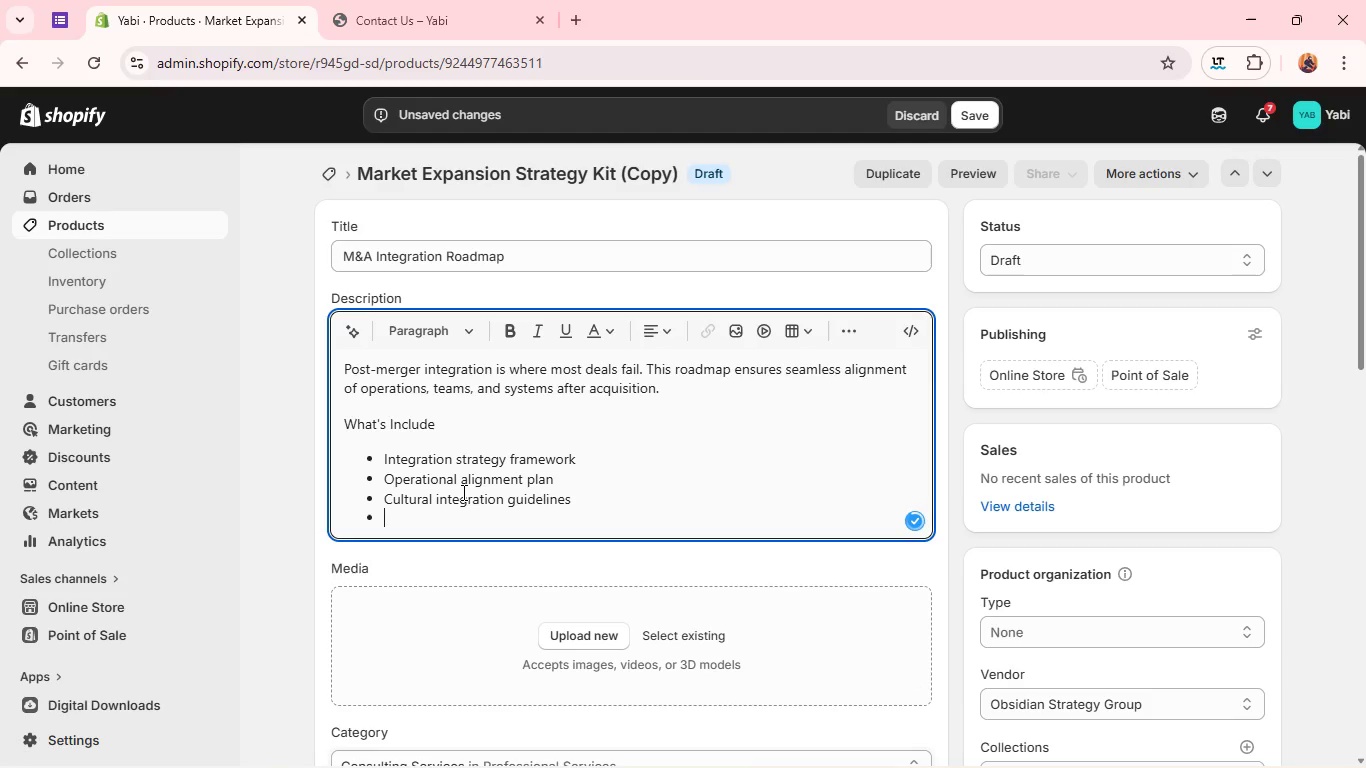 
type(Risk )
 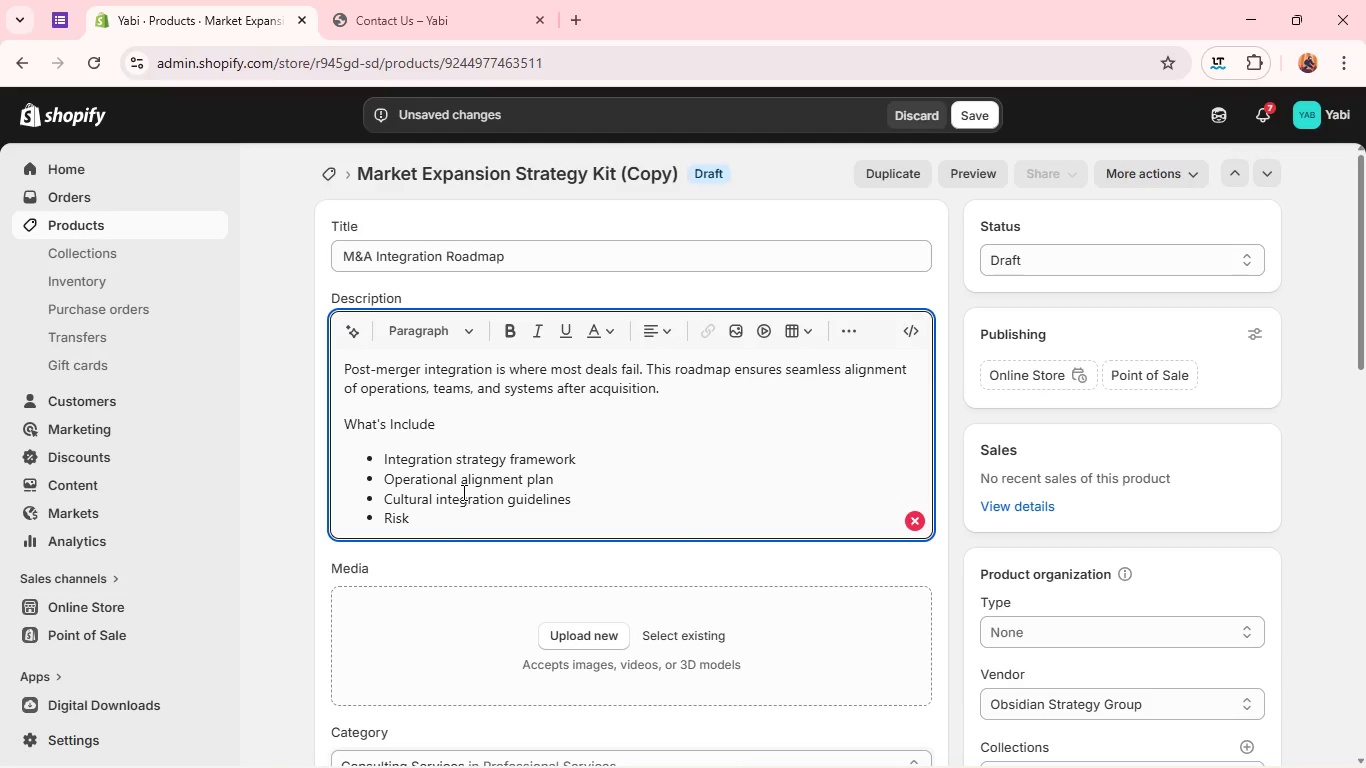 
wait(15.69)
 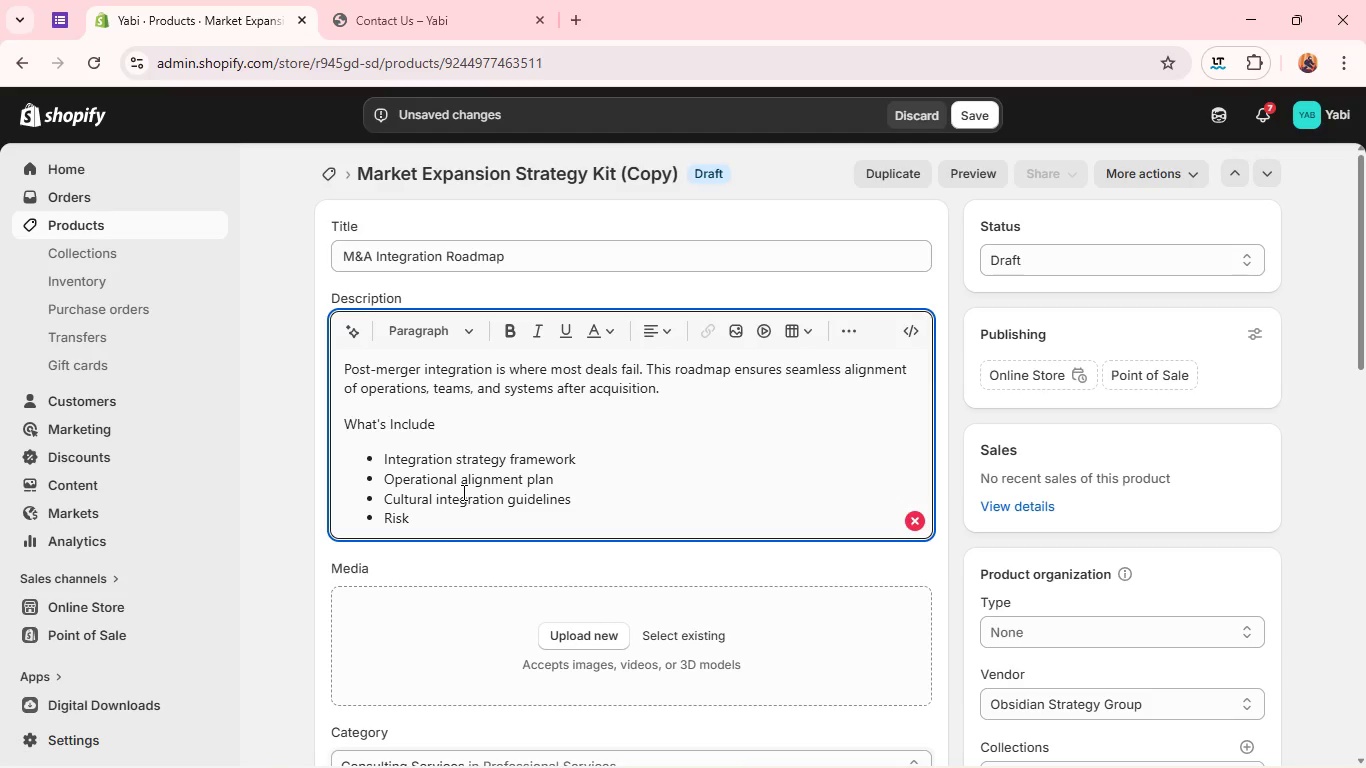 
type(miti)
 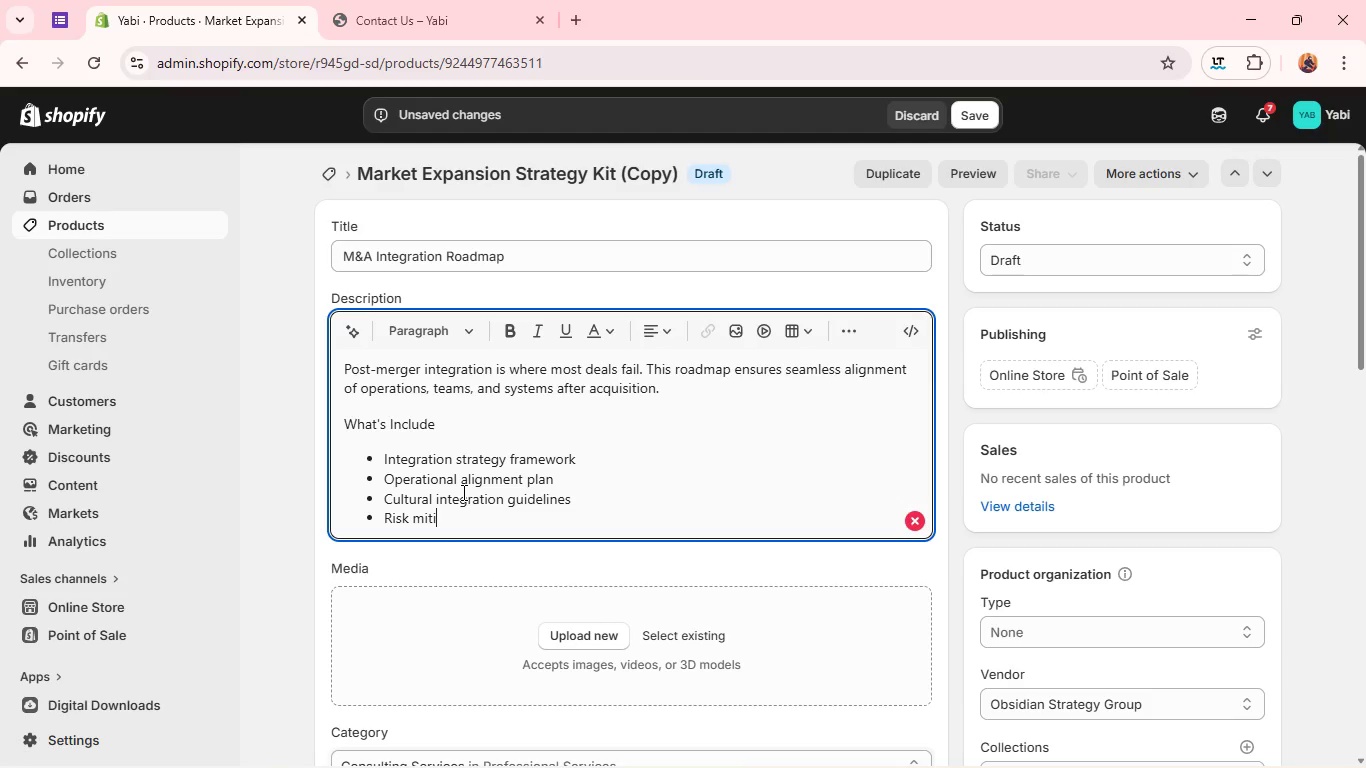 
wait(17.48)
 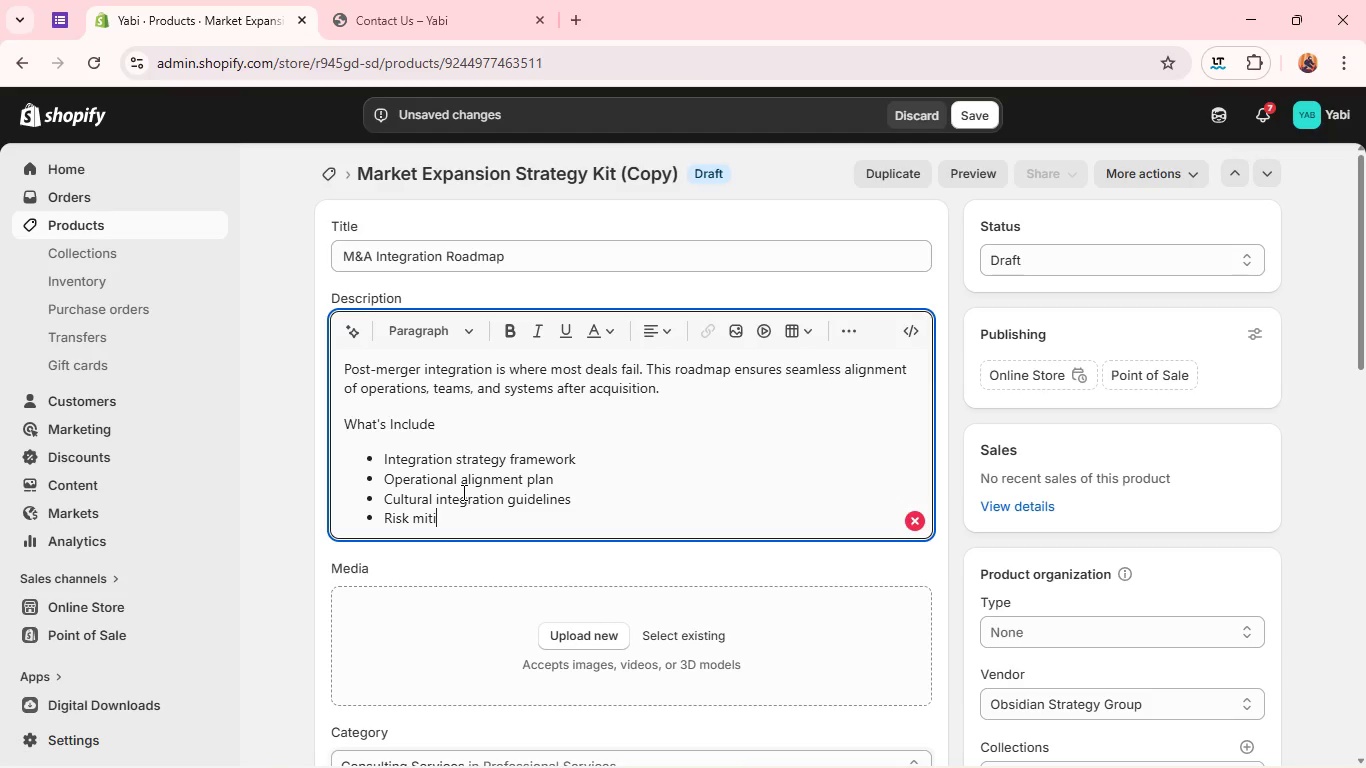 
type(gation strage)
key(Backspace)
key(Backspace)
type(tegy )
 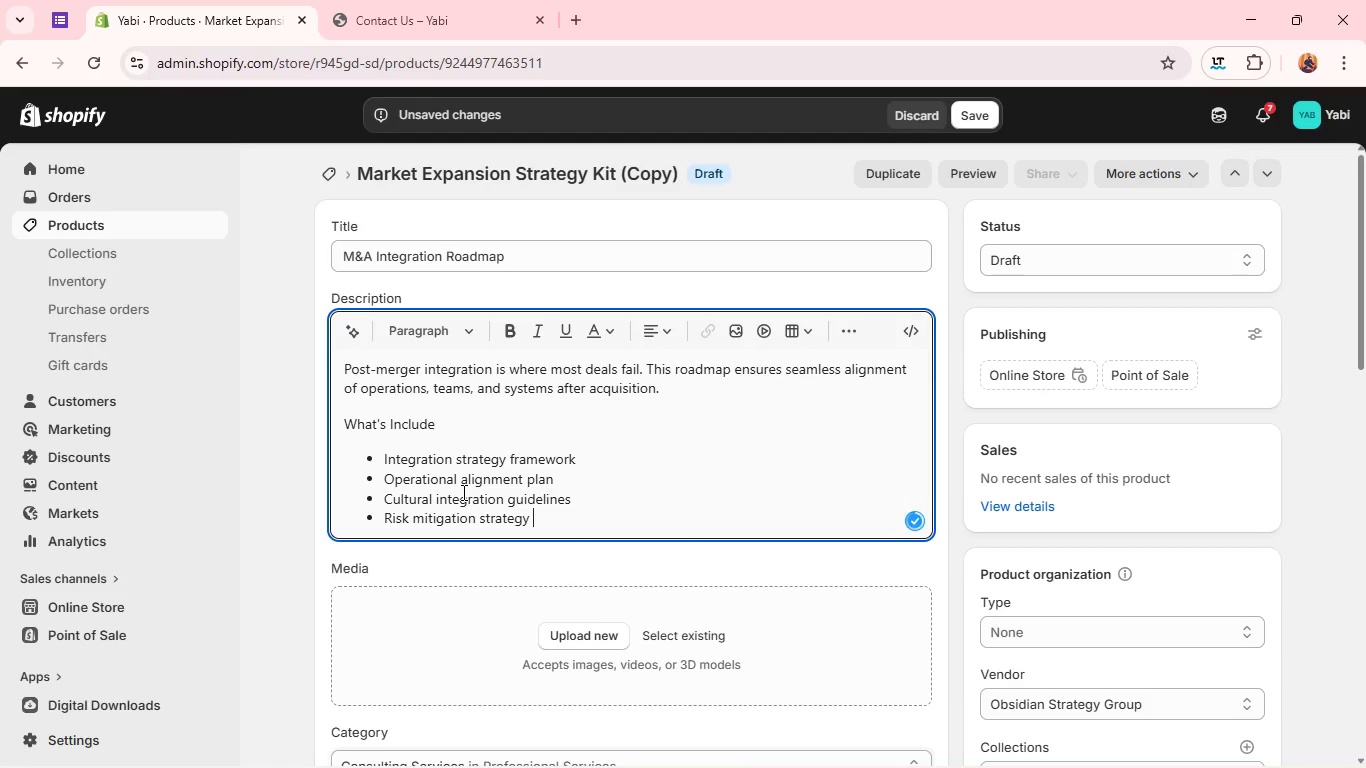 
key(Enter)
 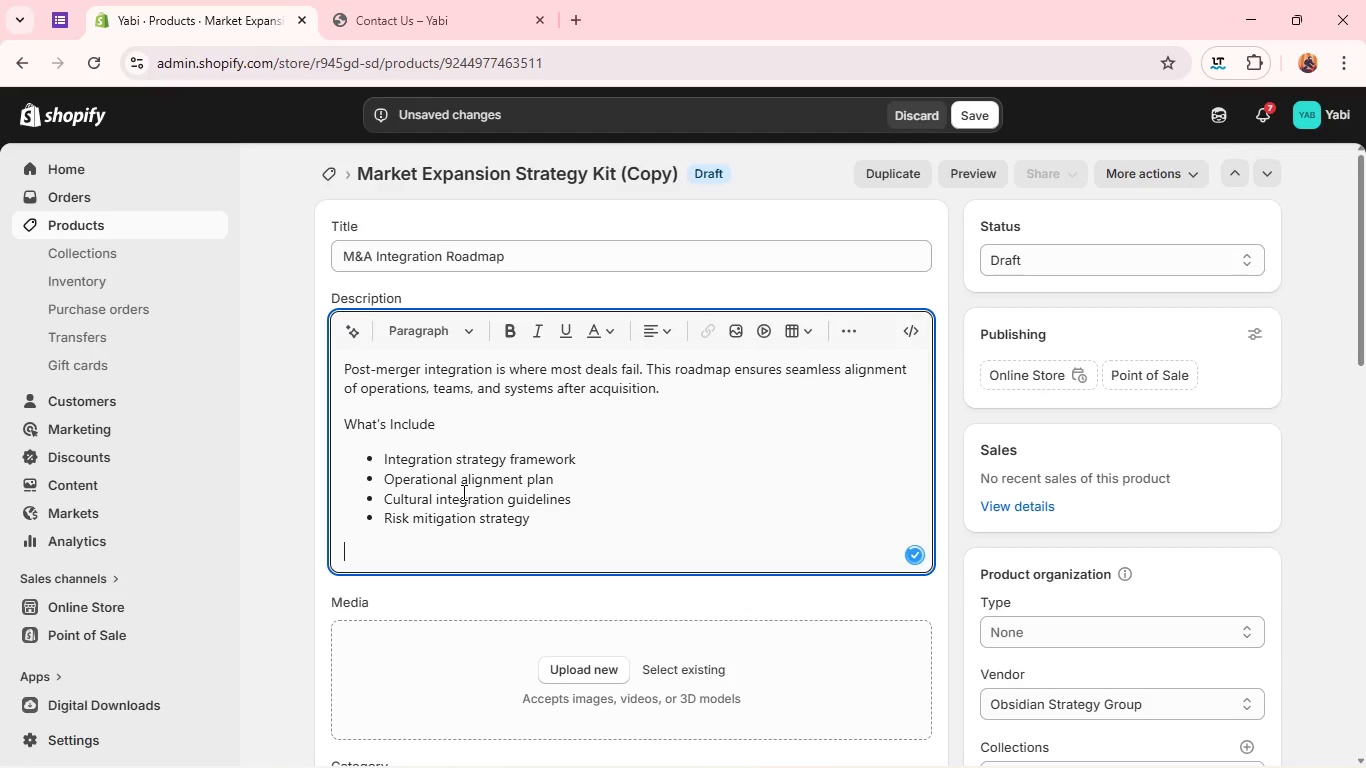 
key(Enter)
 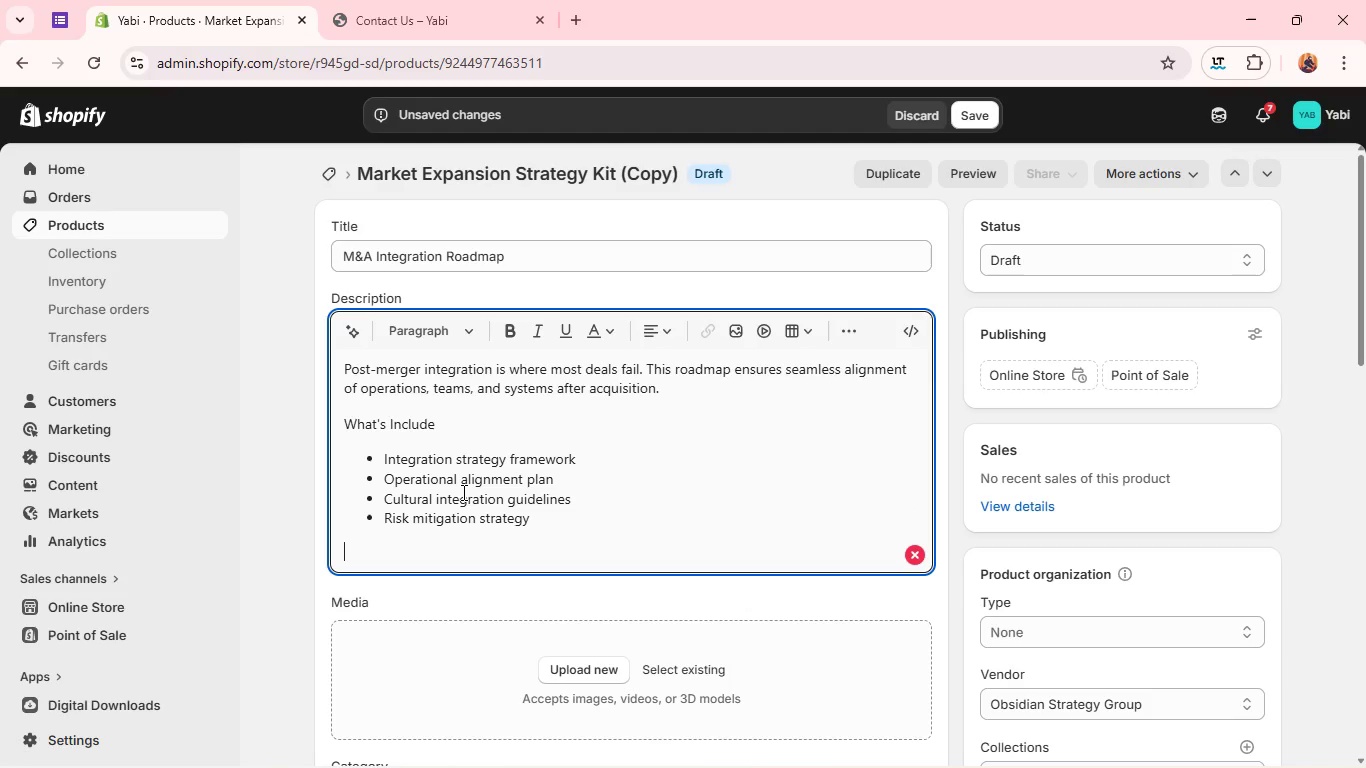 
wait(6.41)
 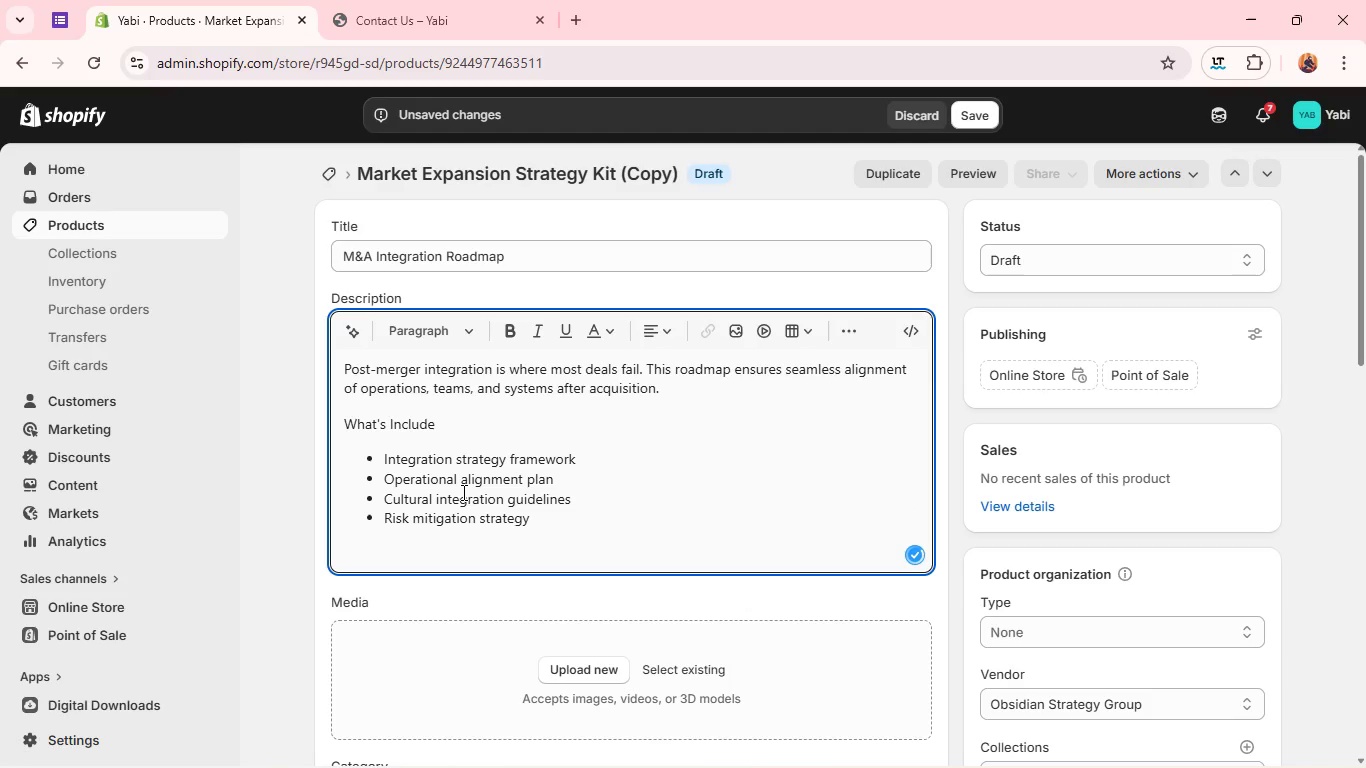 
type(Engagement Options)
 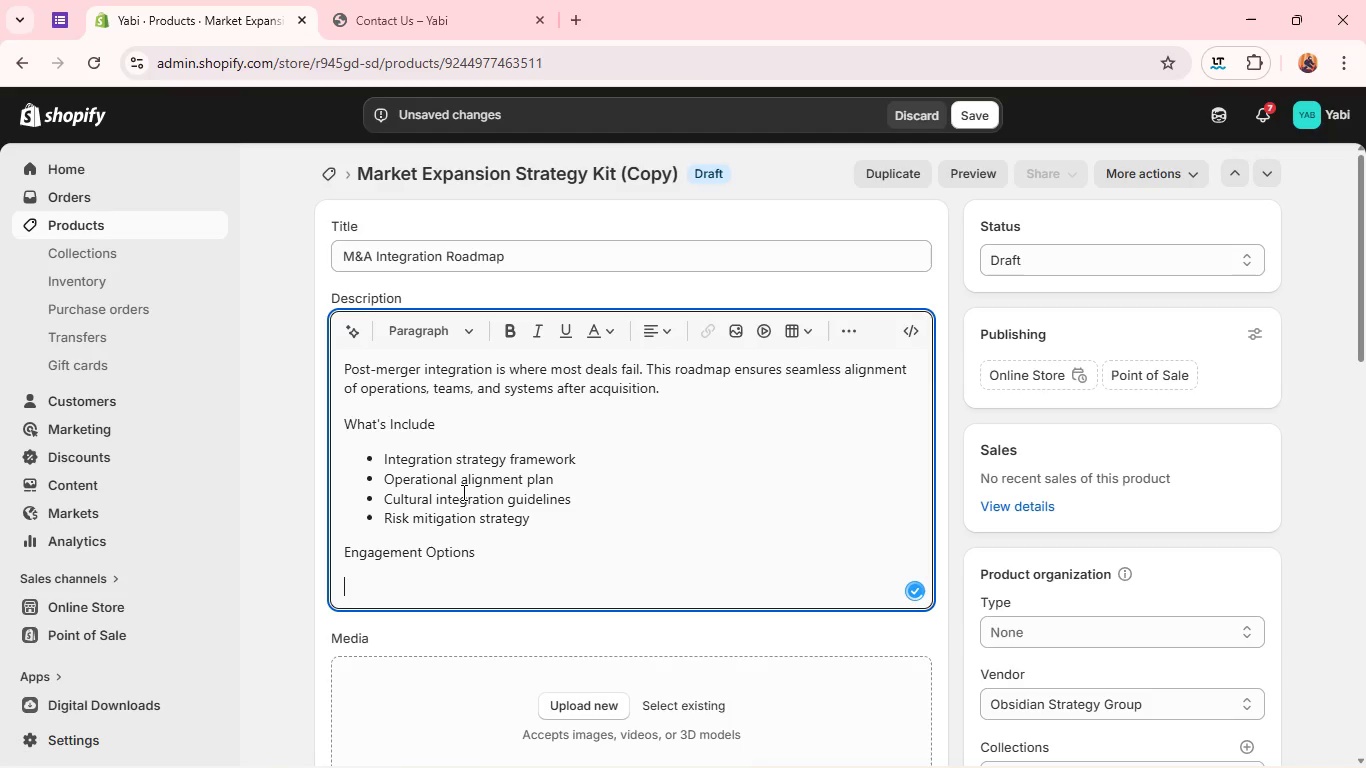 
key(Enter)
 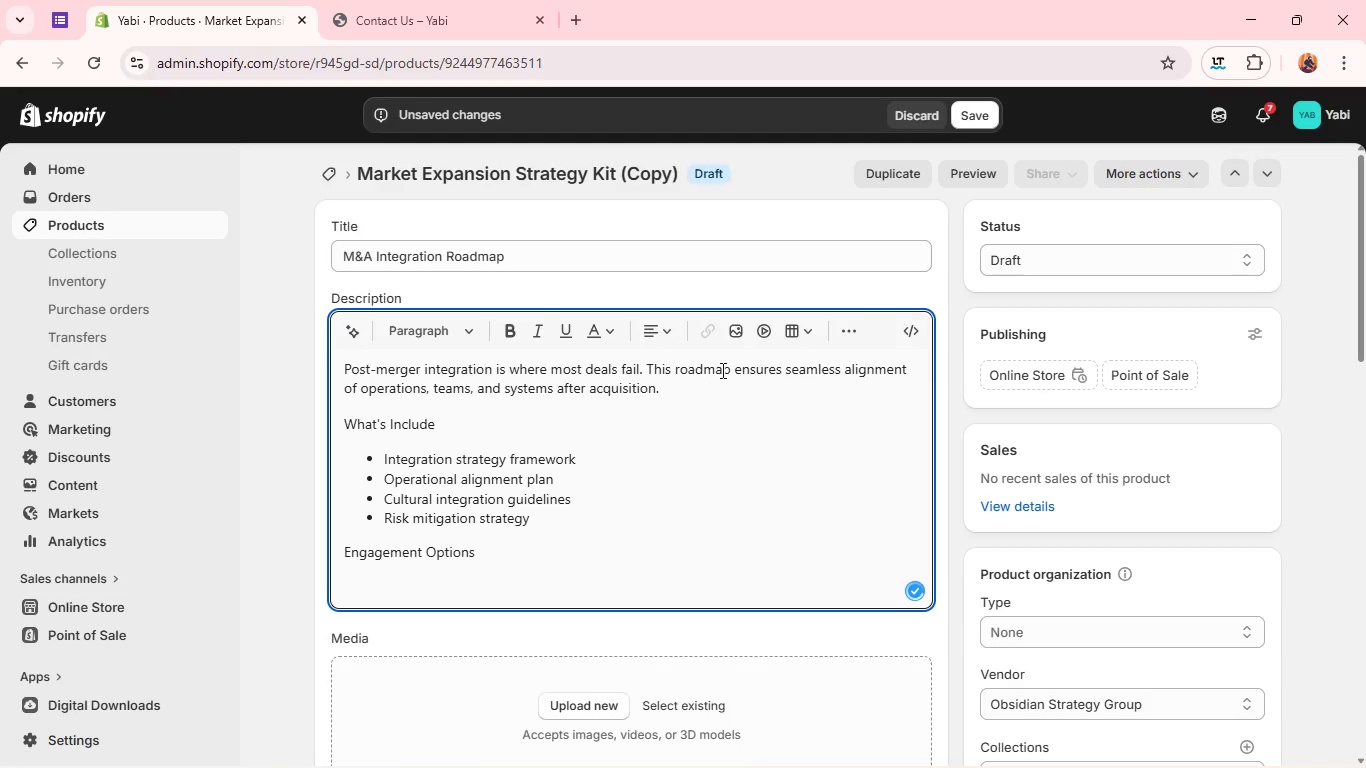 
wait(6.26)
 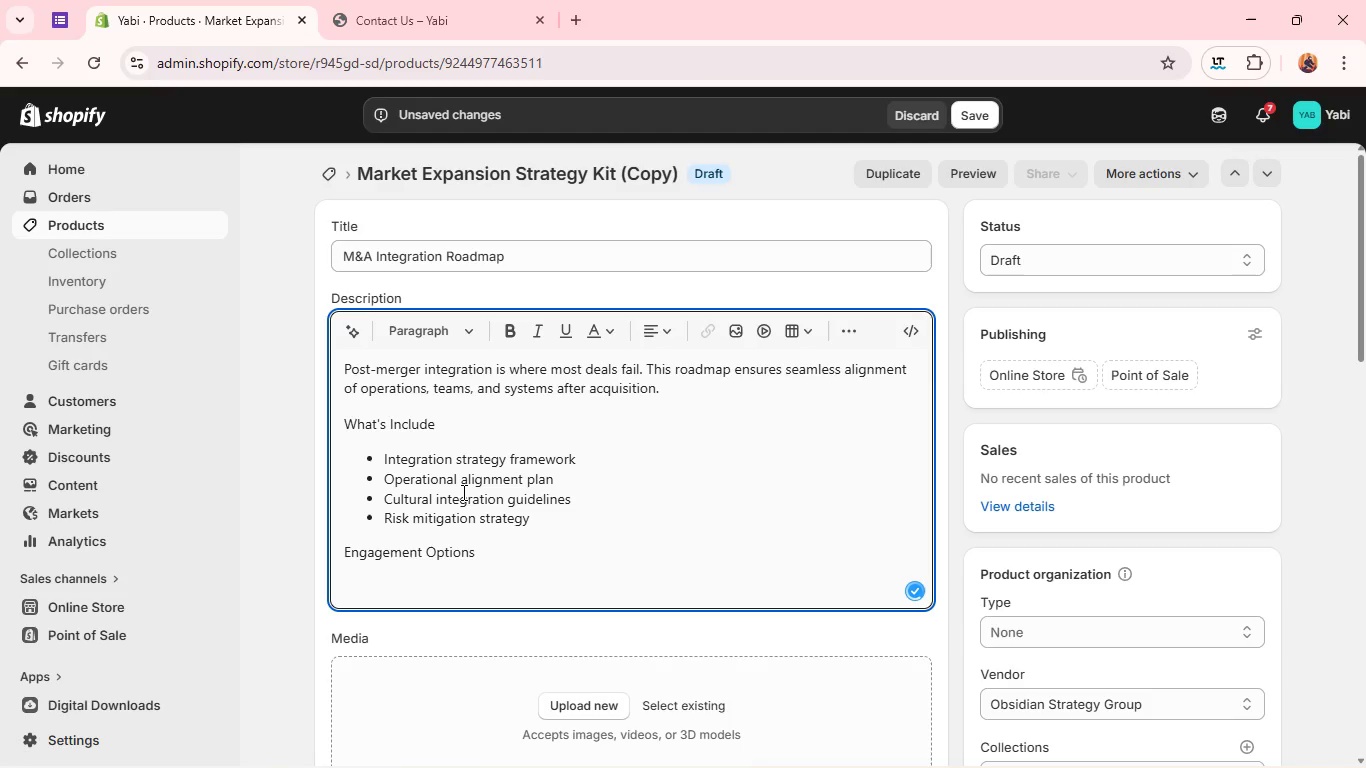 
left_click([836, 330])
 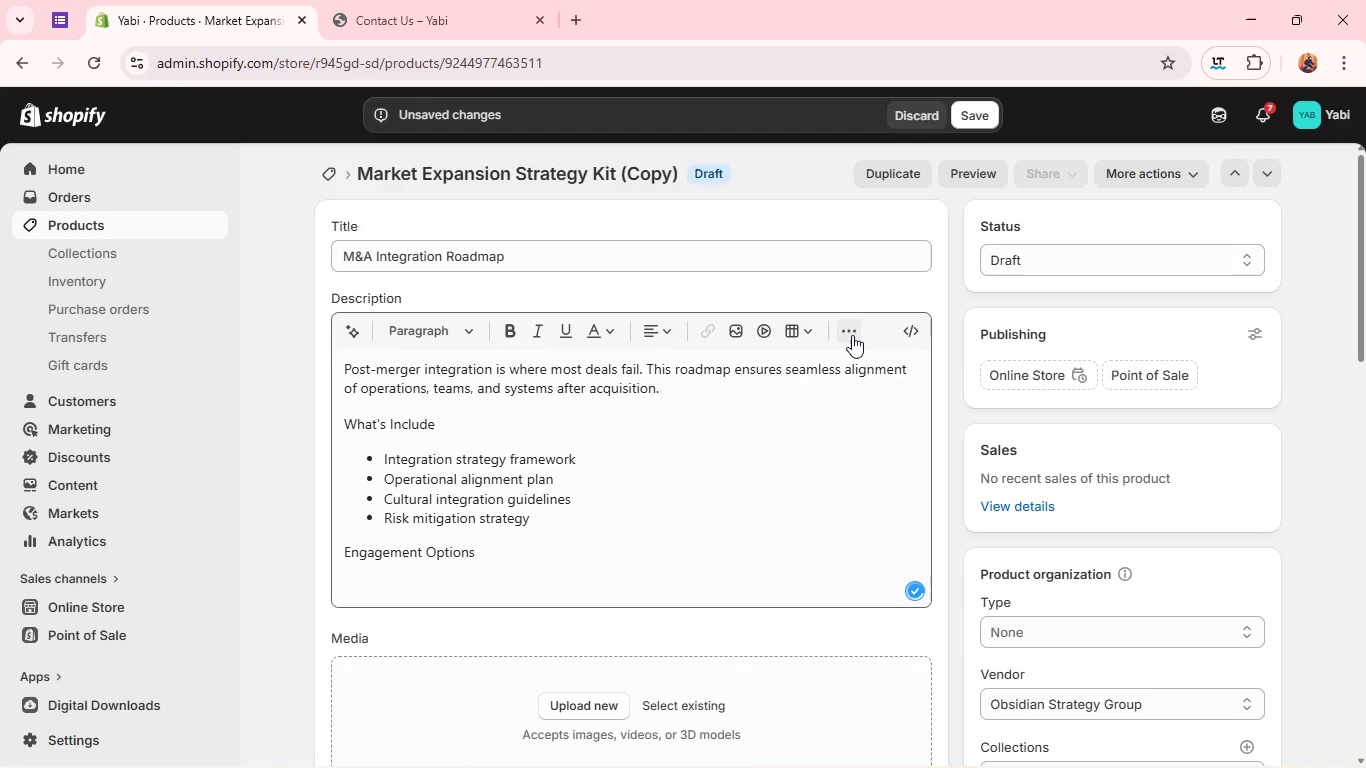 
left_click([852, 335])
 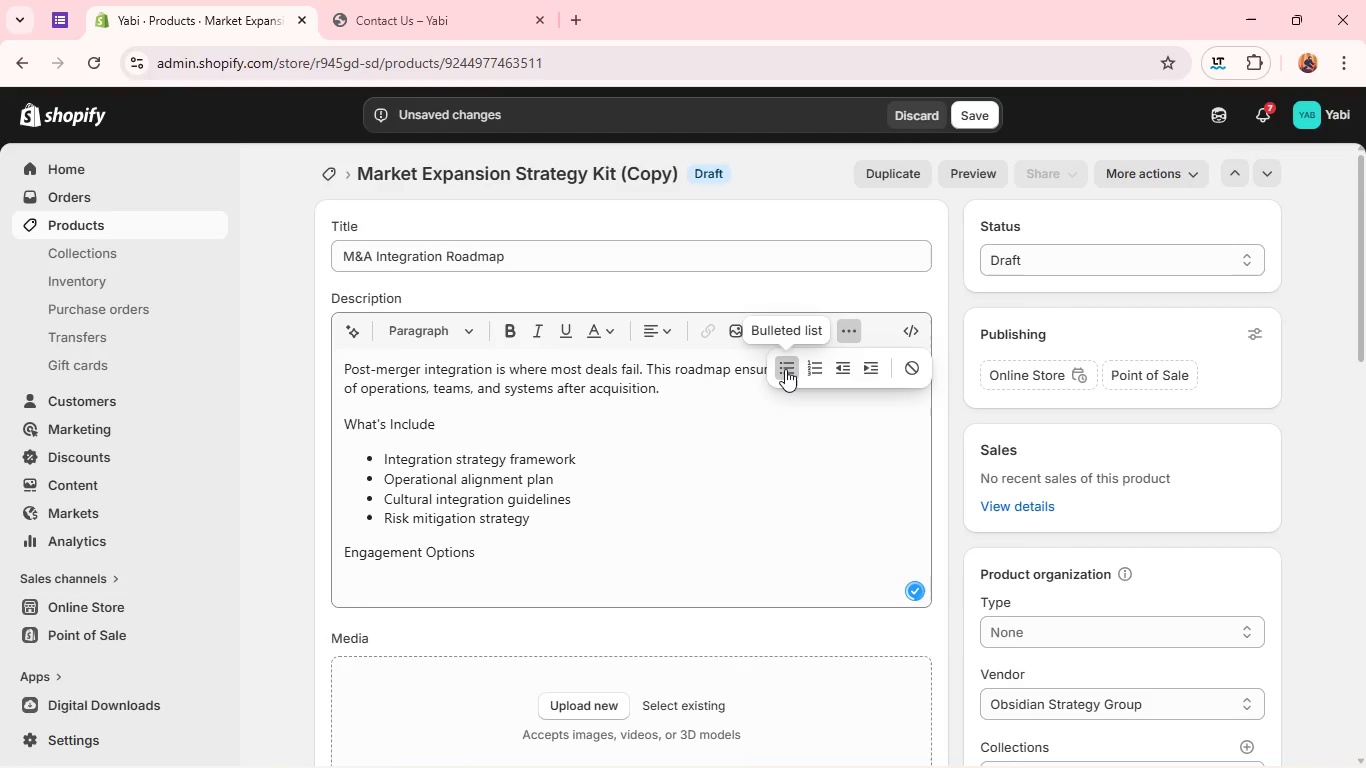 
left_click([785, 369])
 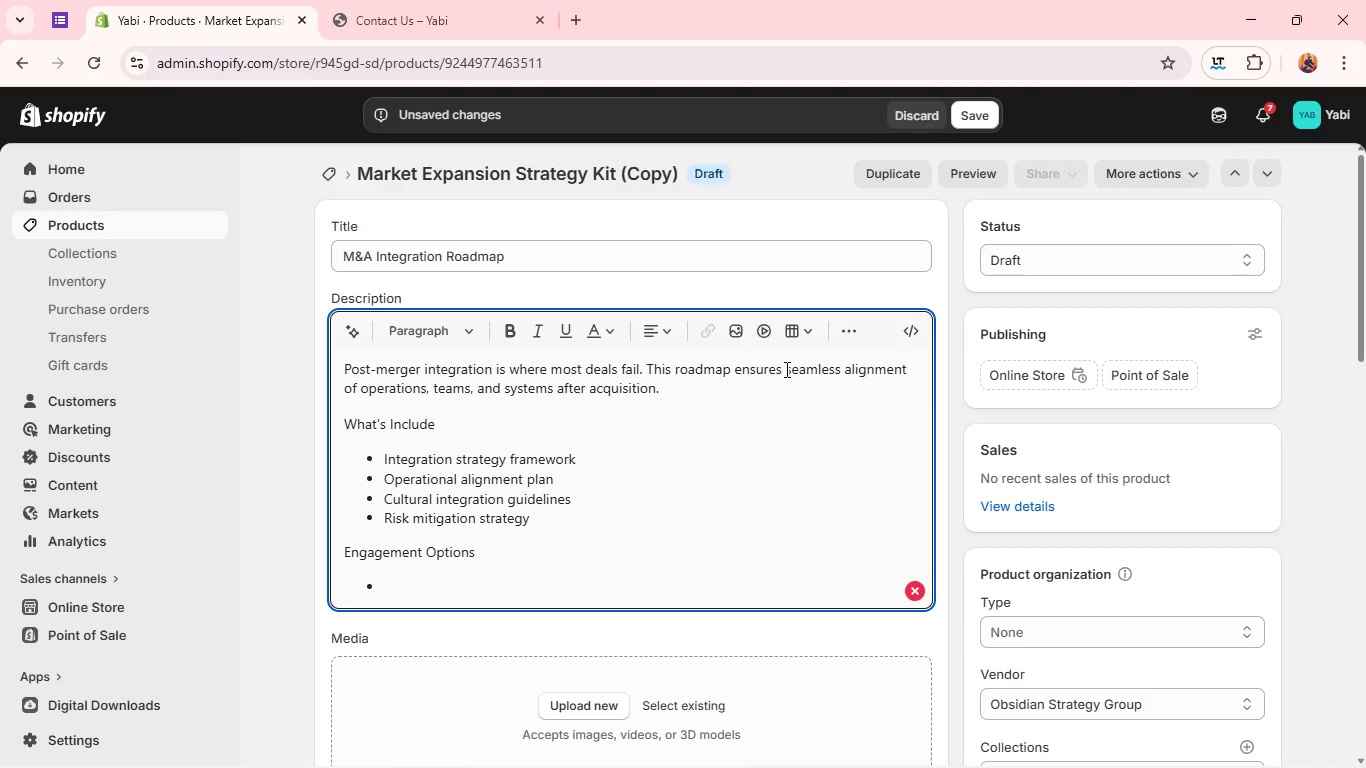 
wait(20.77)
 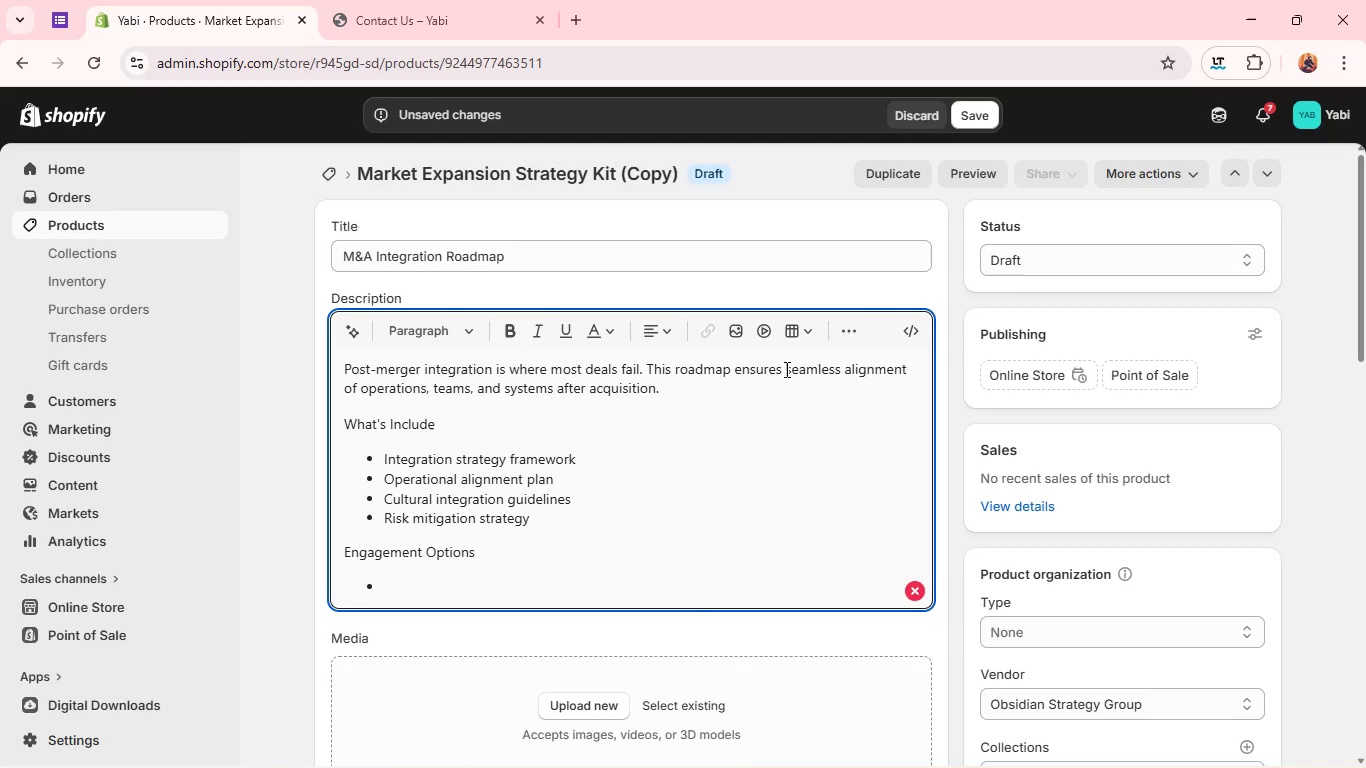 
type(Digital V)
key(Backspace)
type(BLue )
key(Backspace)
type(print: )
 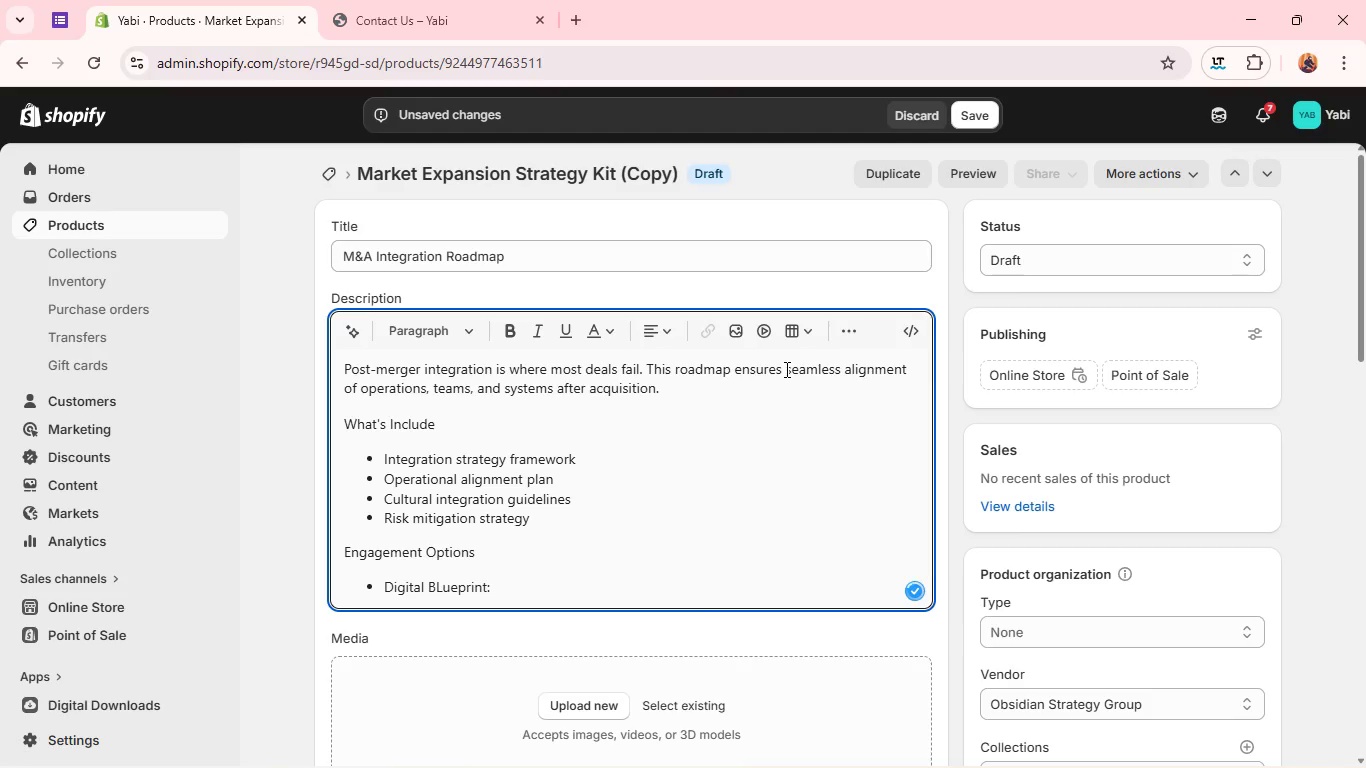 
wait(8.16)
 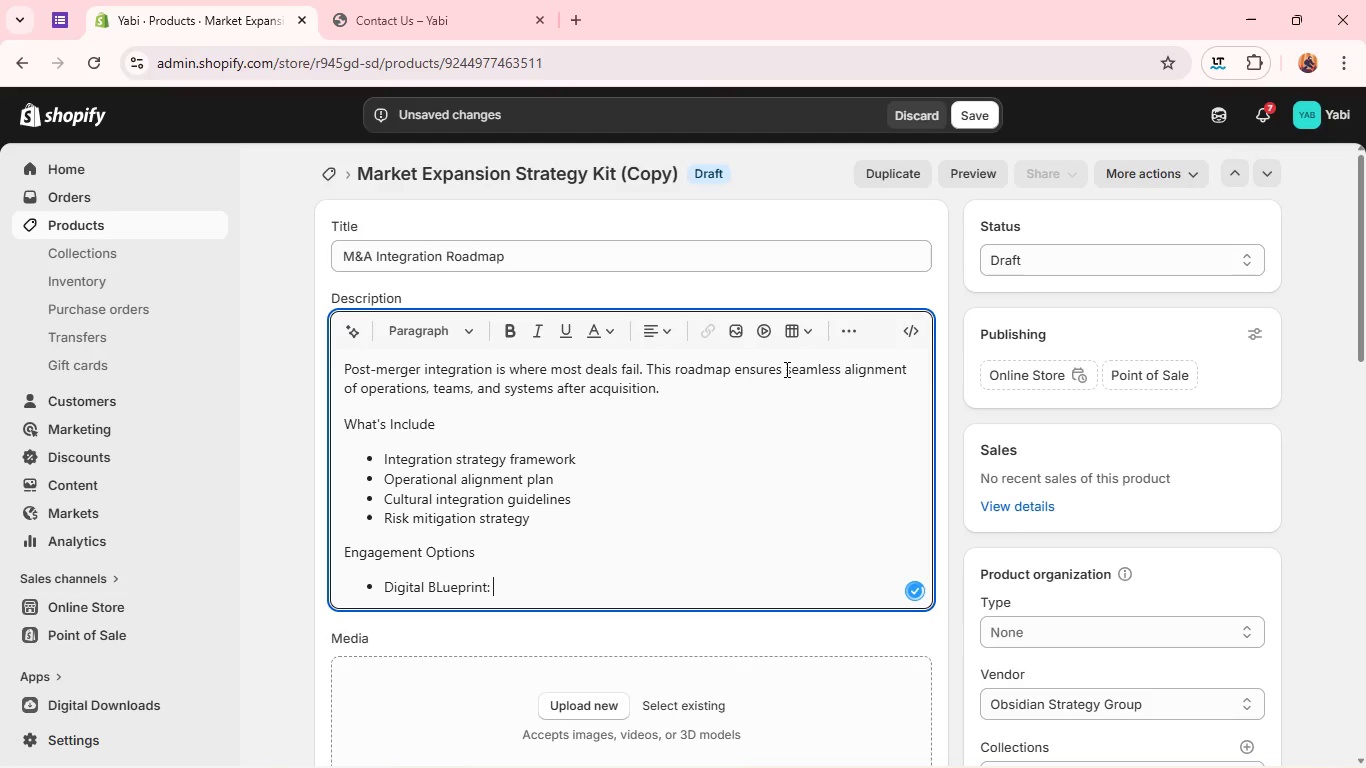 
type(Int)
 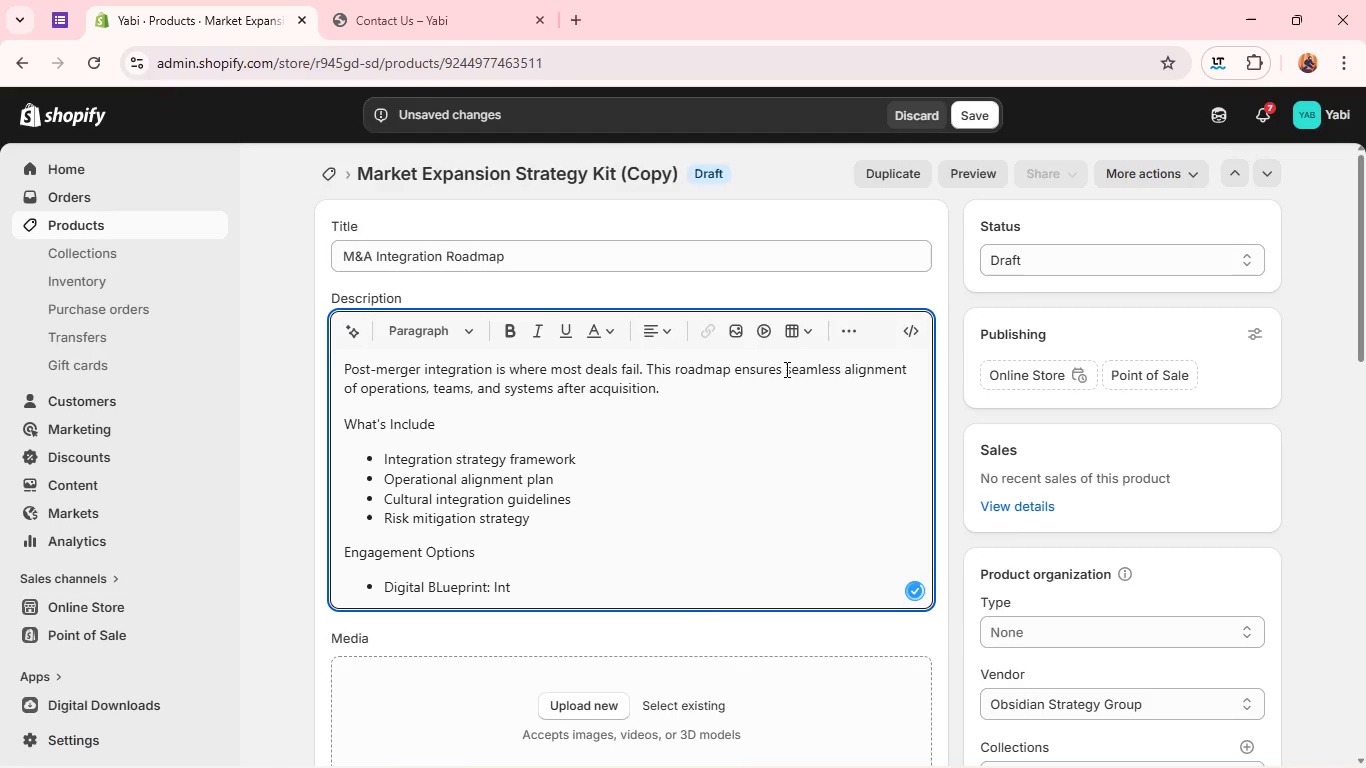 
type(egration roadmap)
 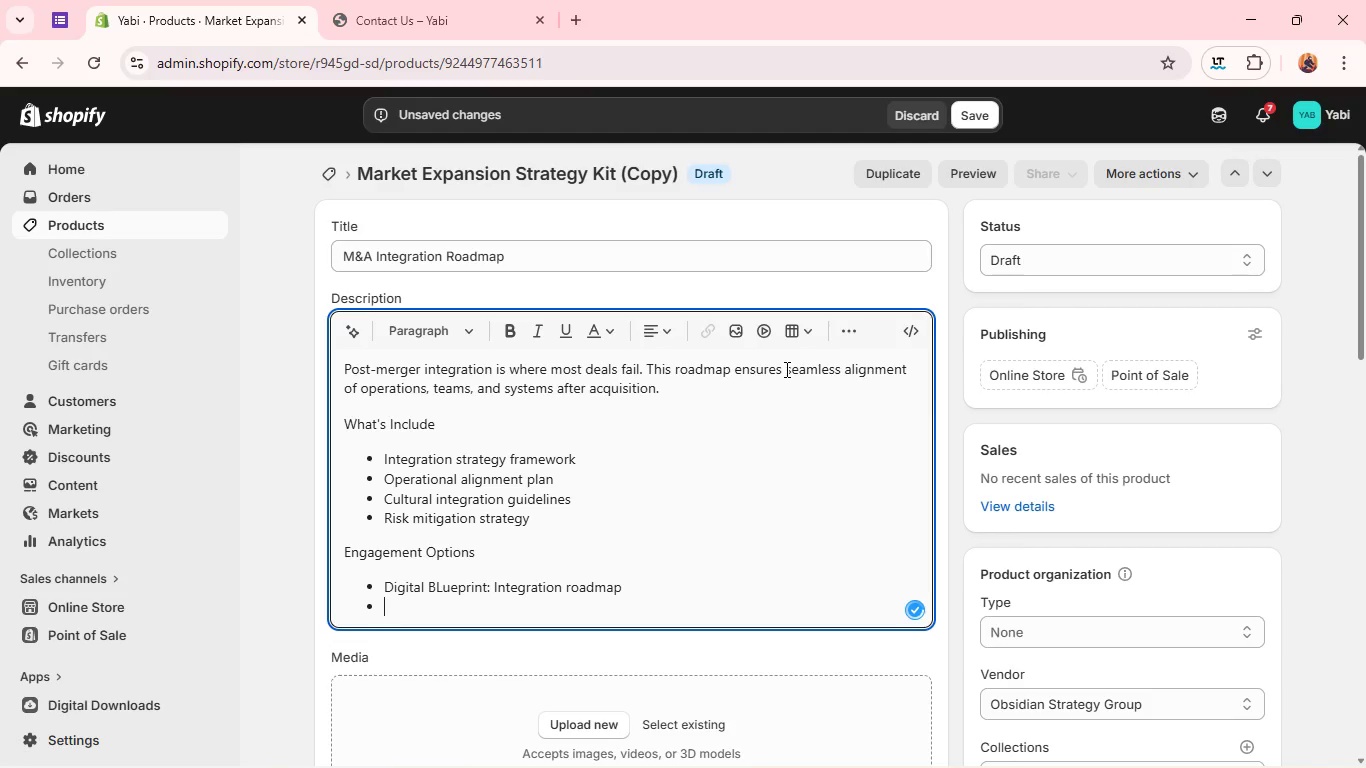 
key(Enter)
 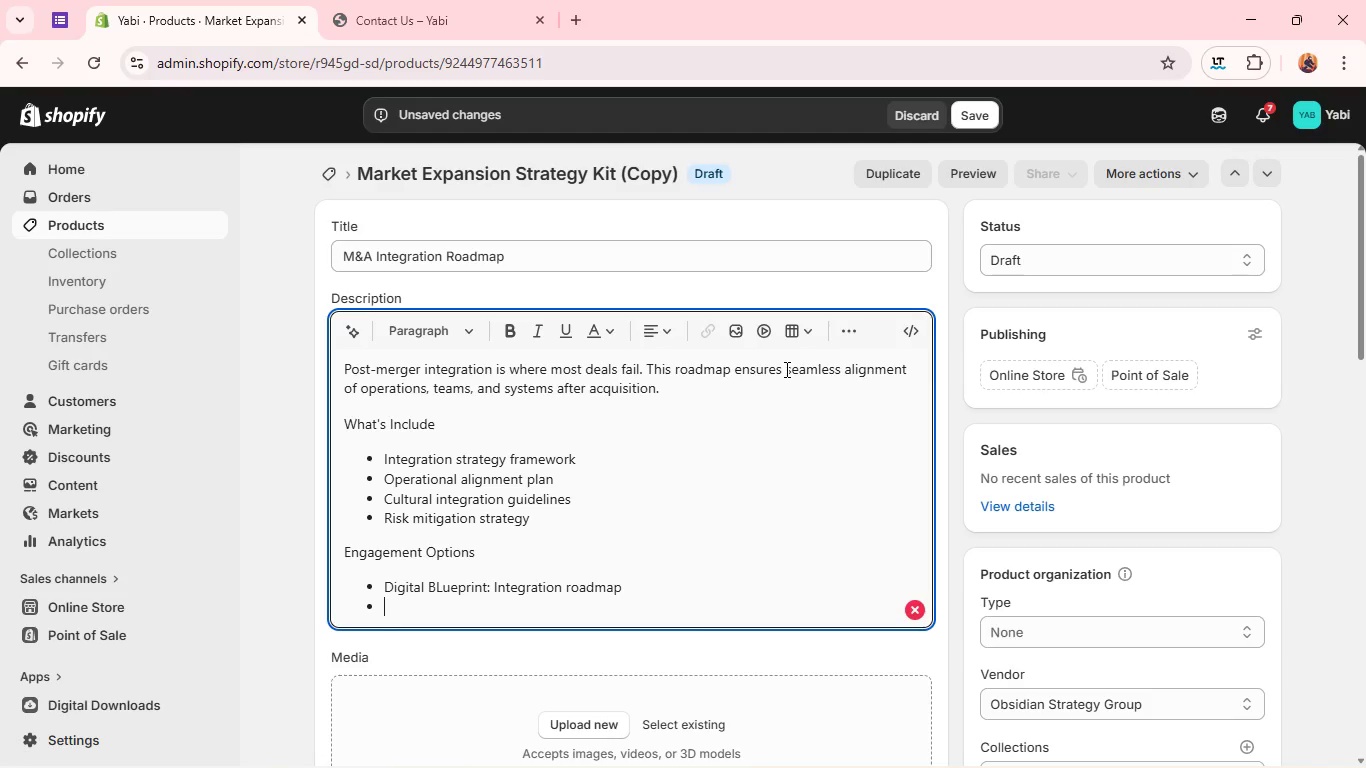 
wait(7.84)
 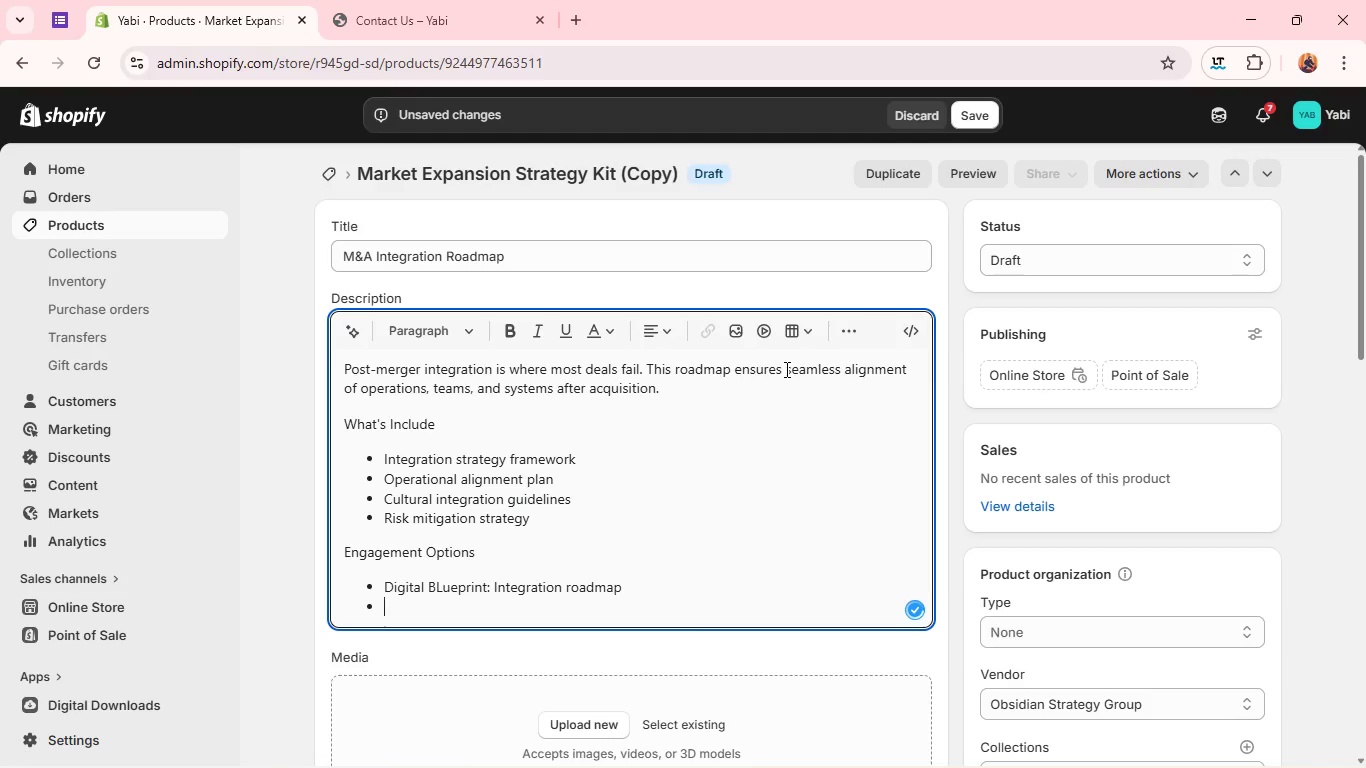 
type(Guided Implementation)
 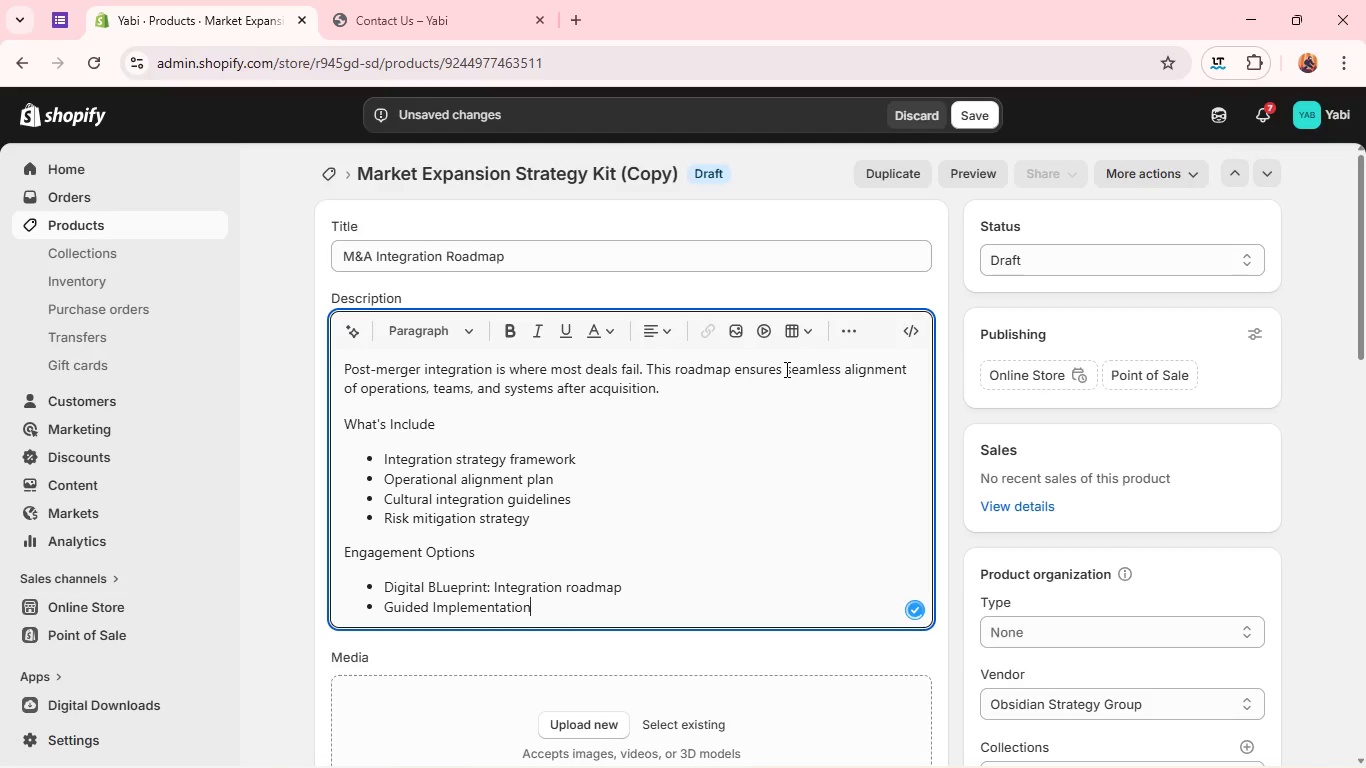 
wait(33.39)
 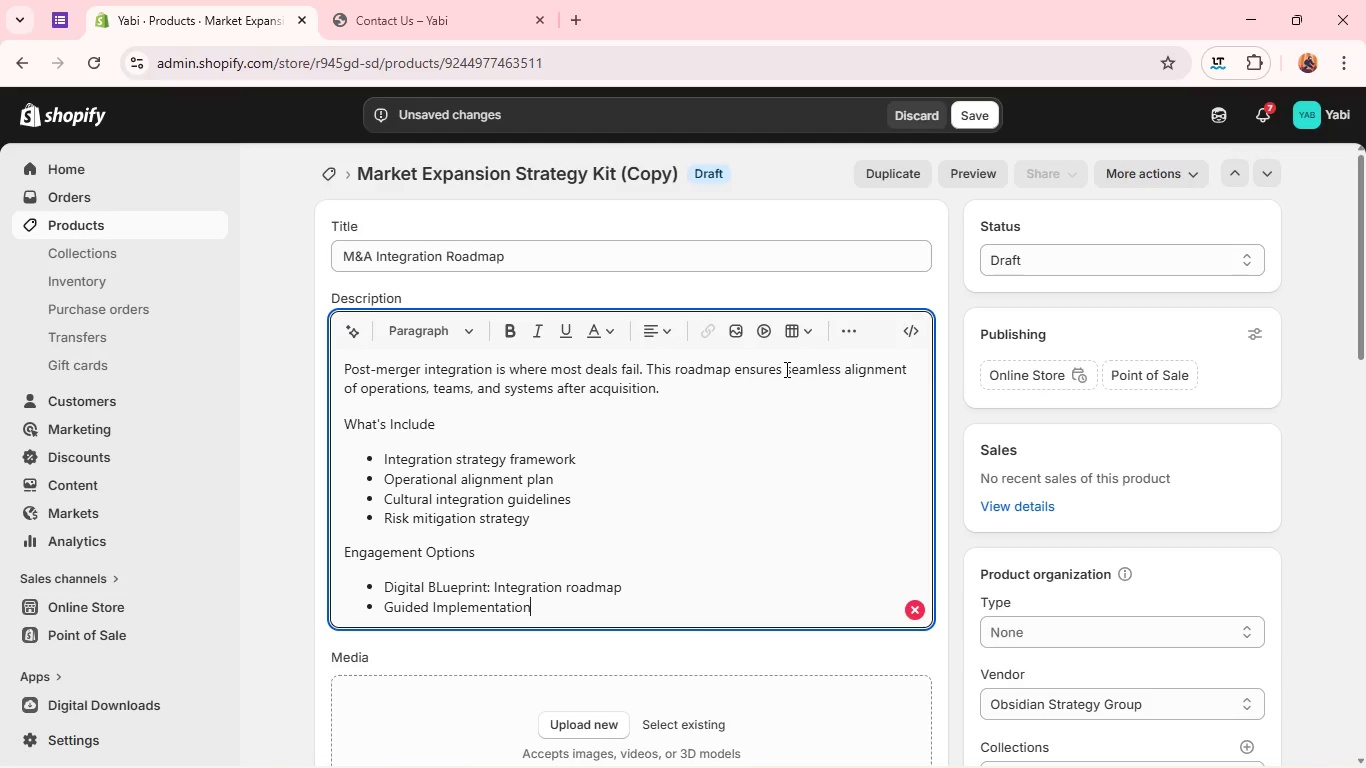 
type(: Advisory )
 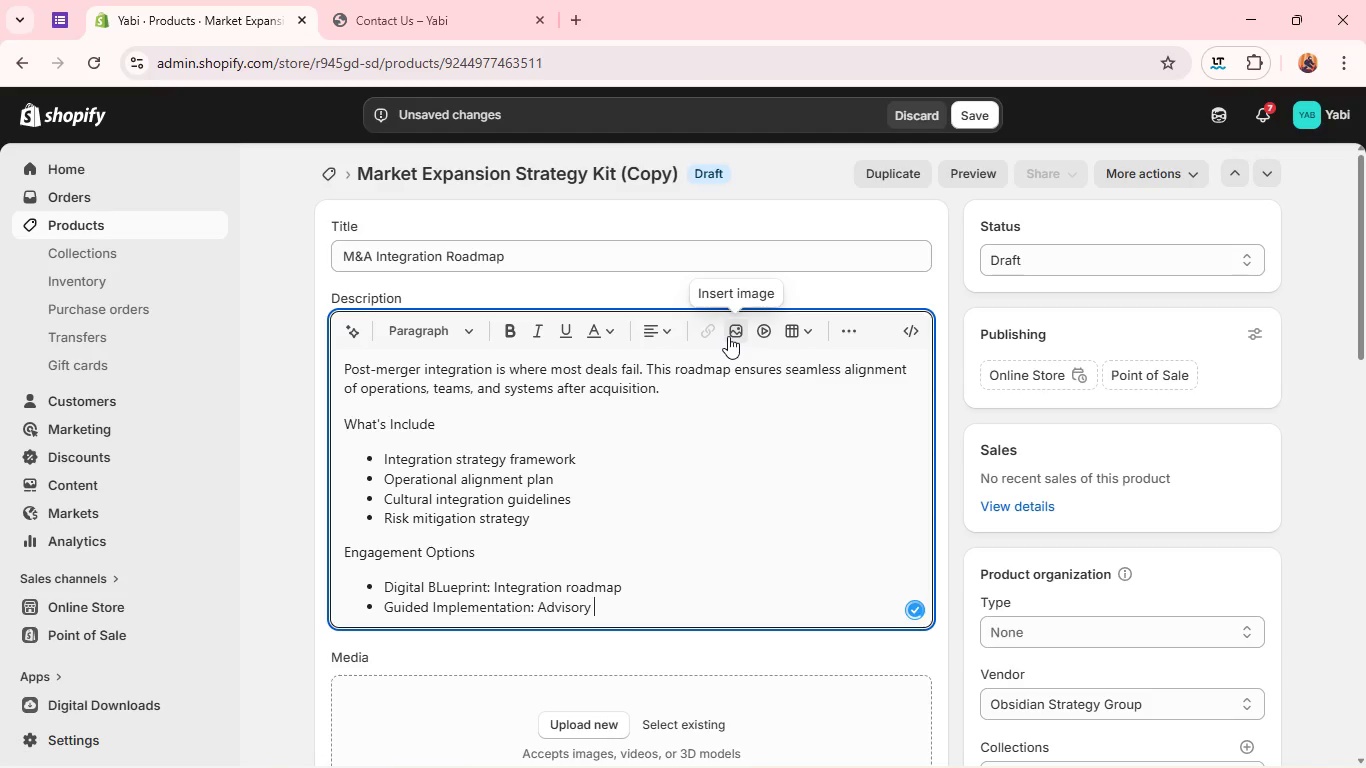 
wait(9.98)
 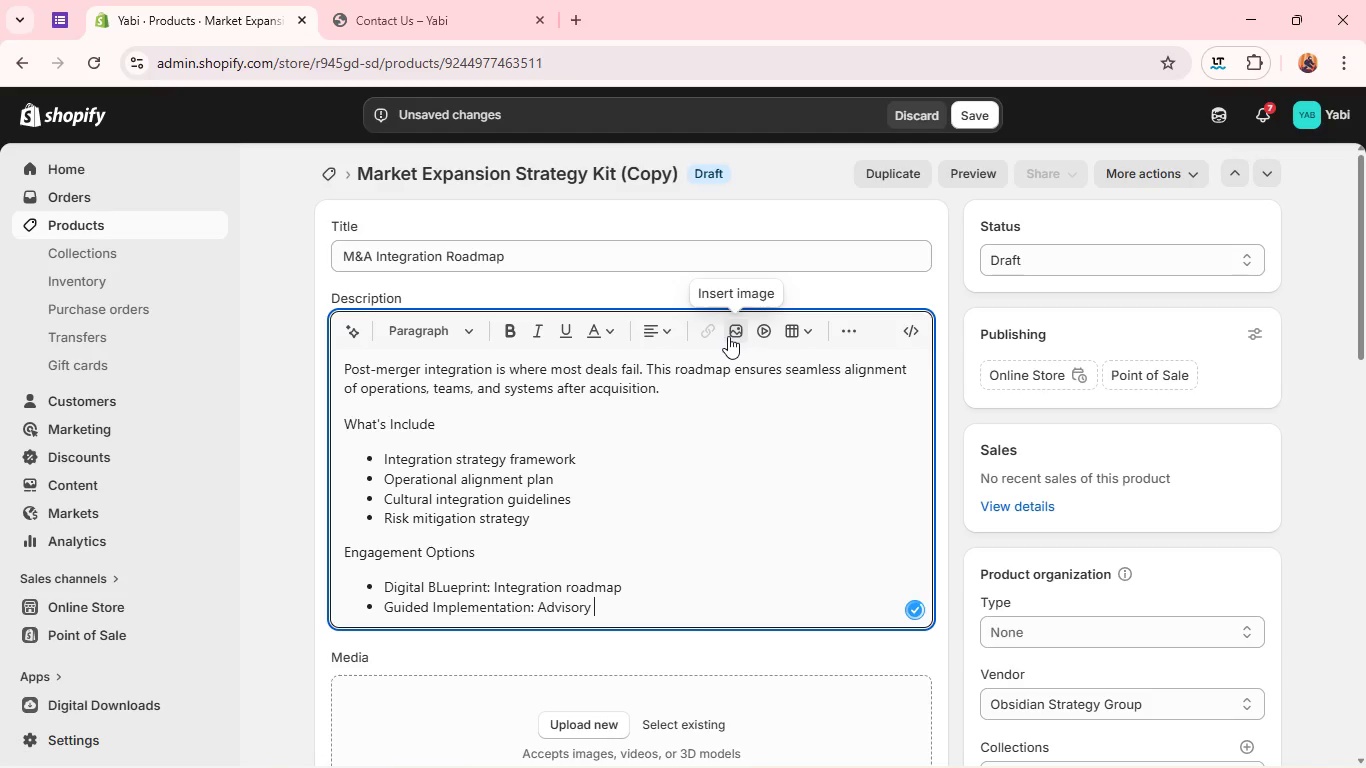 
left_click([440, 587])
 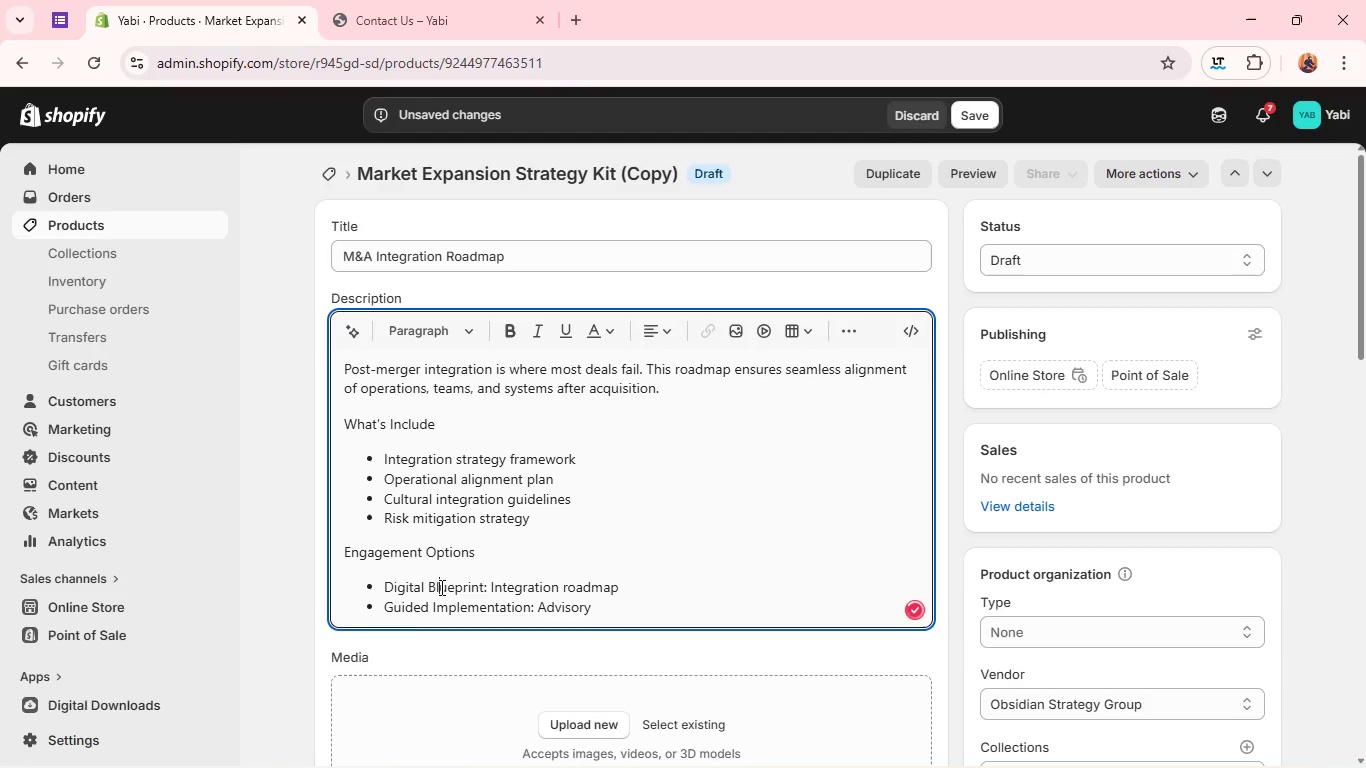 
key(Backspace)
 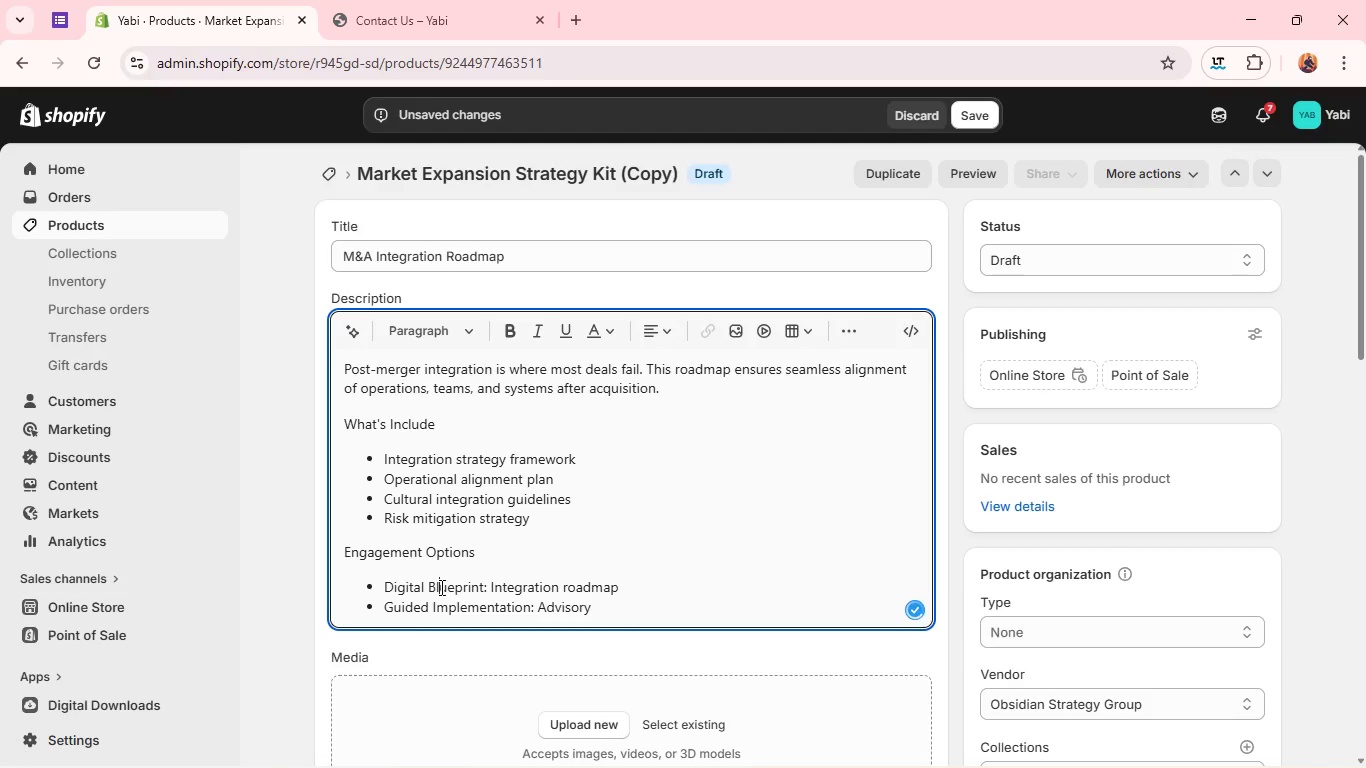 
key(L)
 